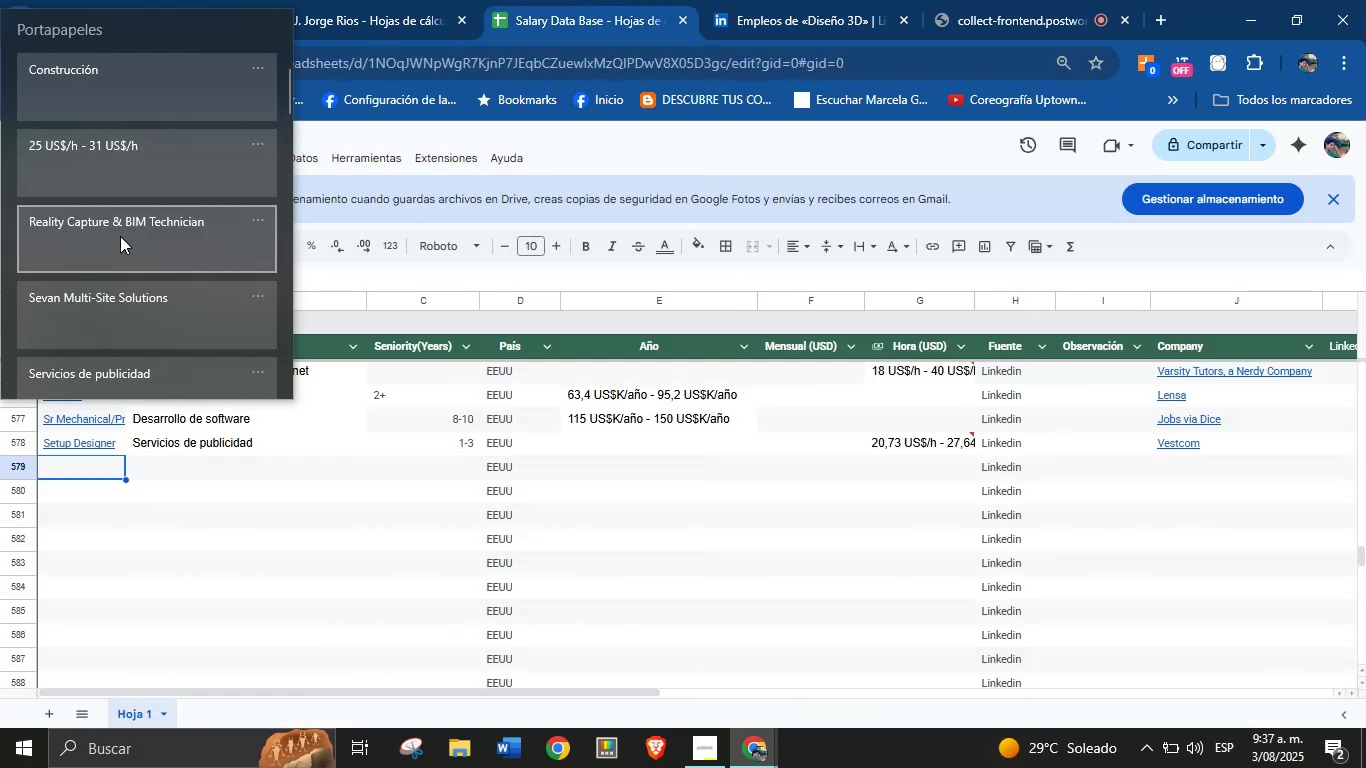 
left_click([126, 220])
 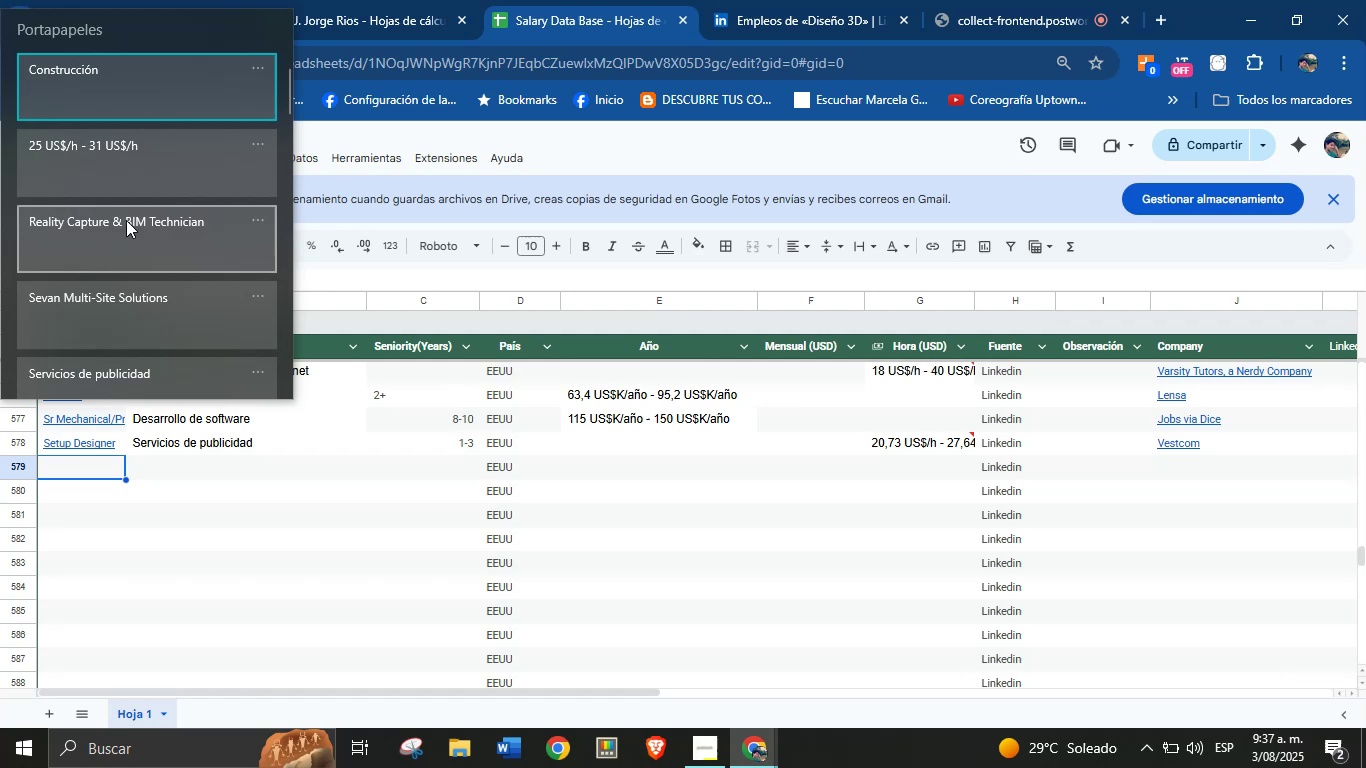 
key(Control+ControlLeft)
 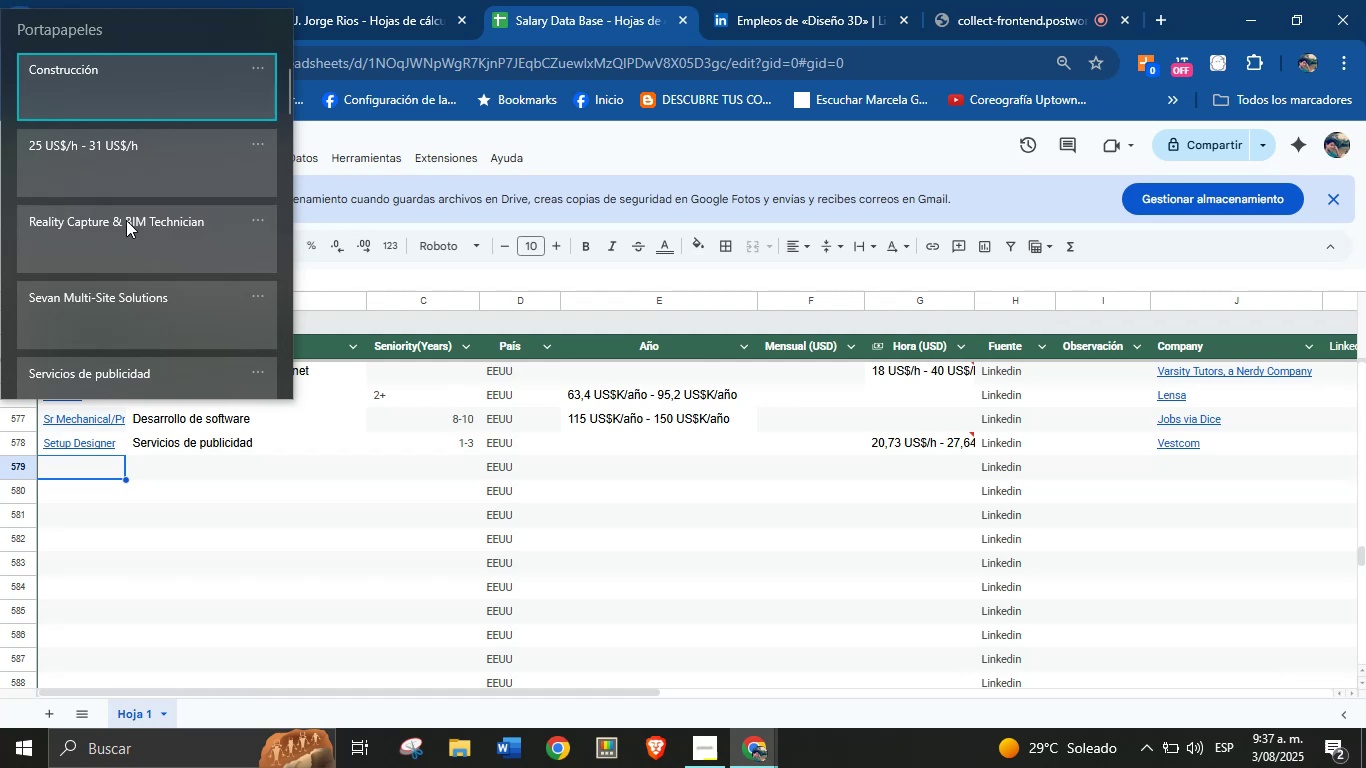 
key(Control+V)
 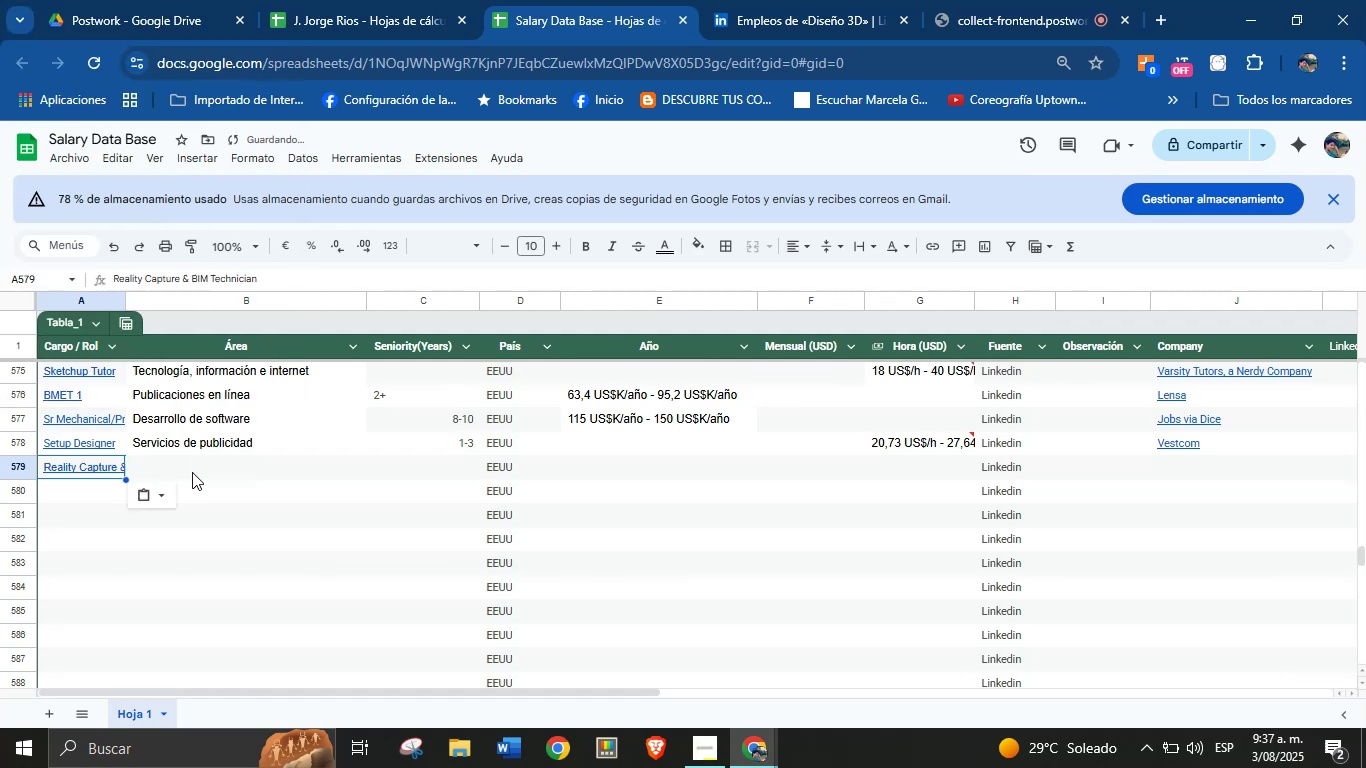 
left_click([192, 472])
 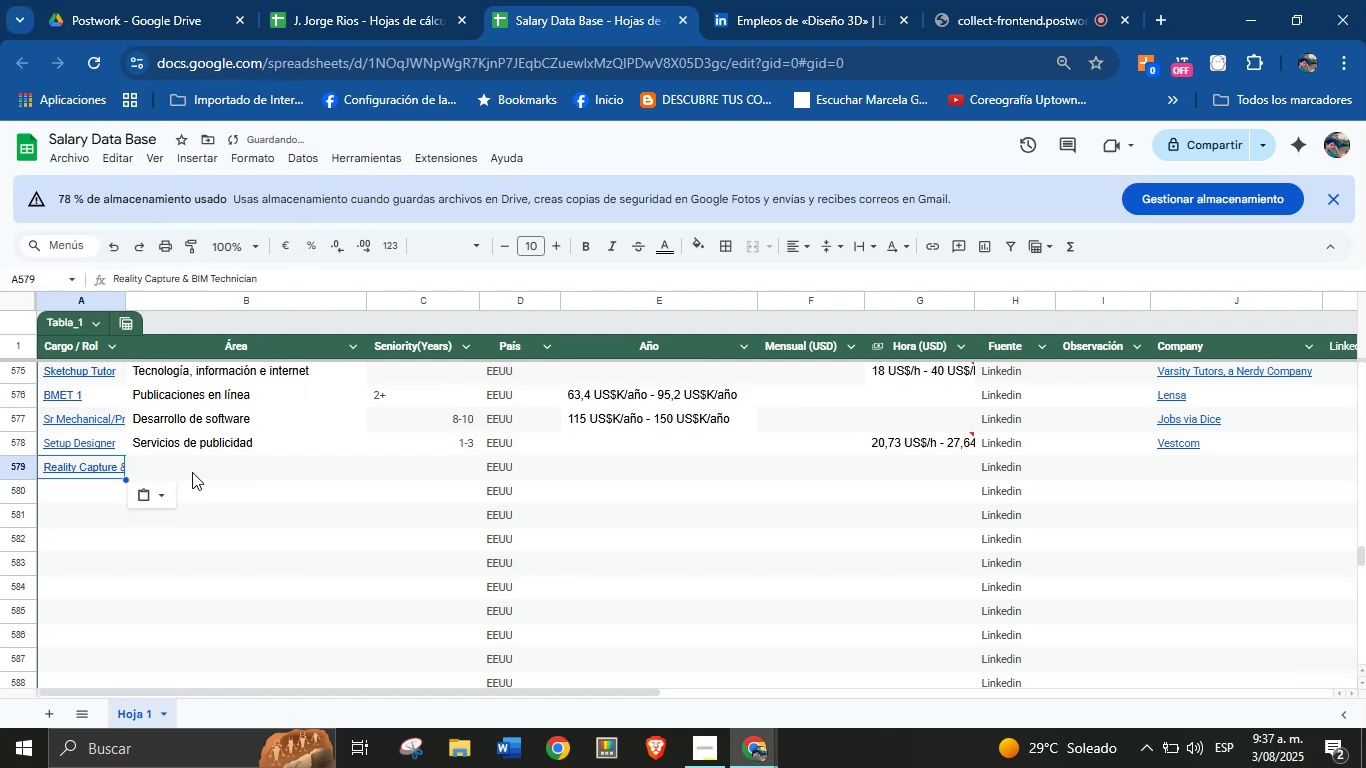 
key(Meta+MetaLeft)
 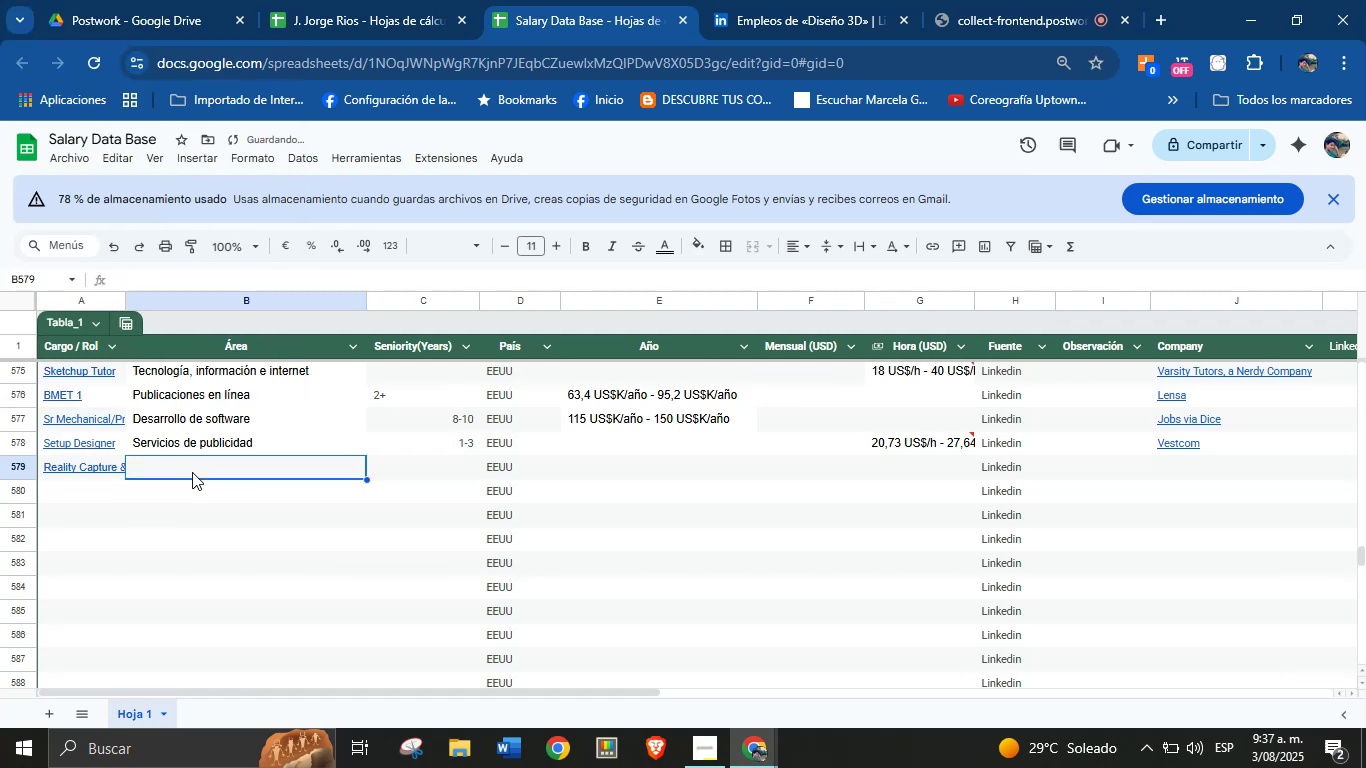 
key(Meta+V)
 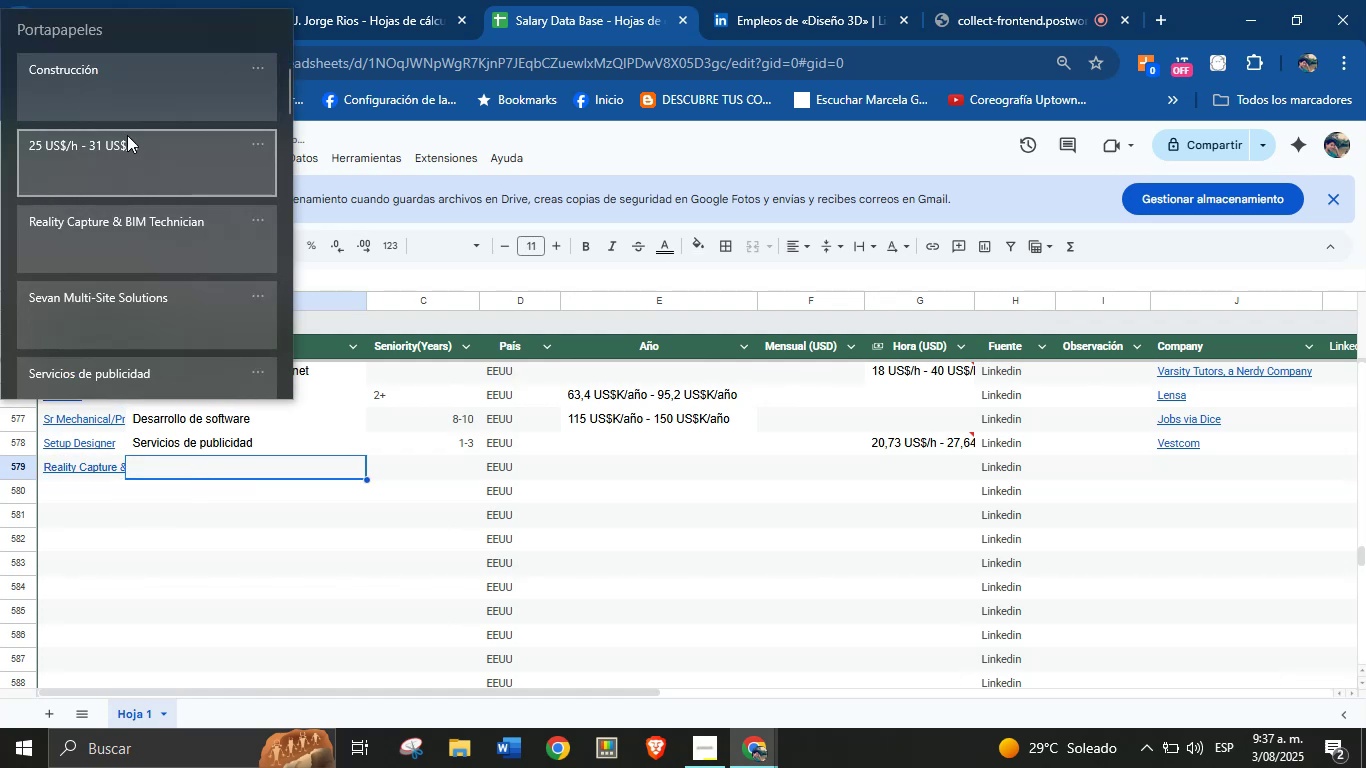 
key(Meta+MetaLeft)
 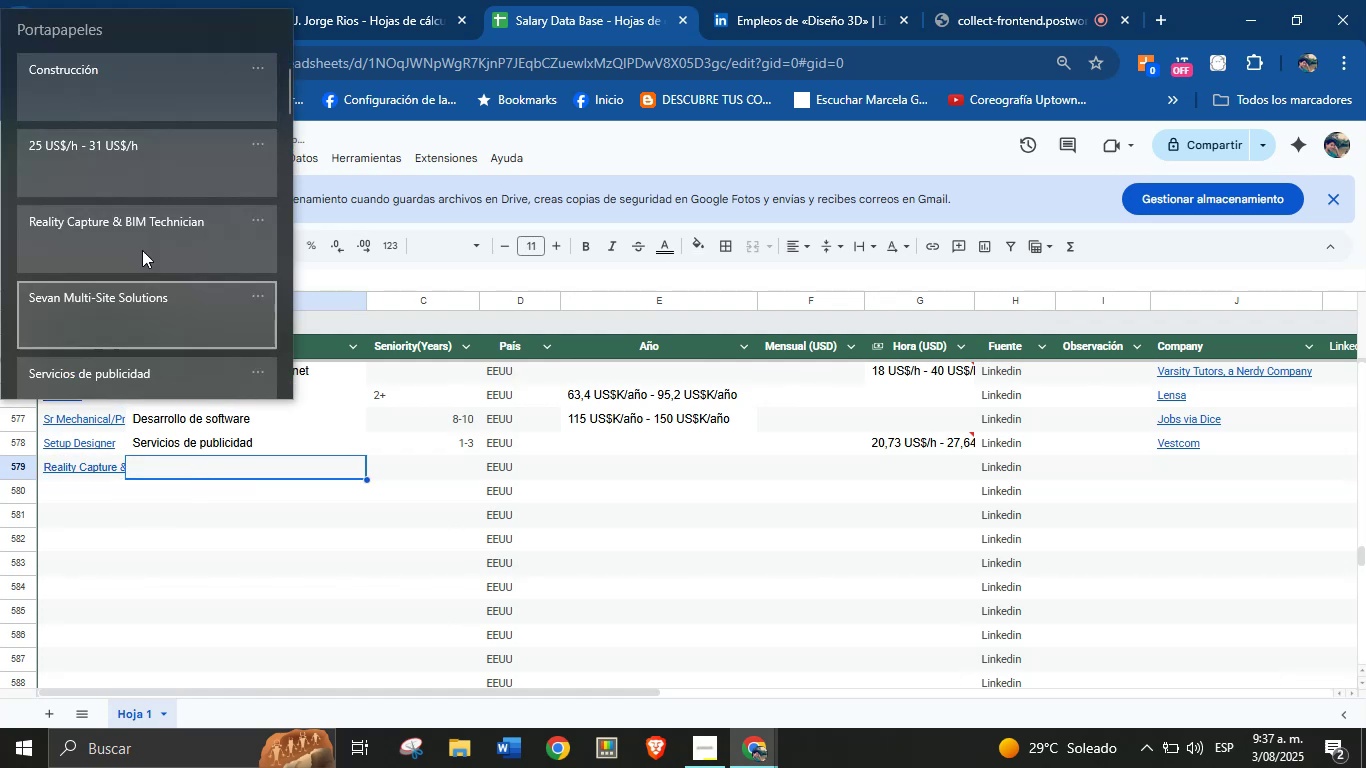 
left_click([143, 93])
 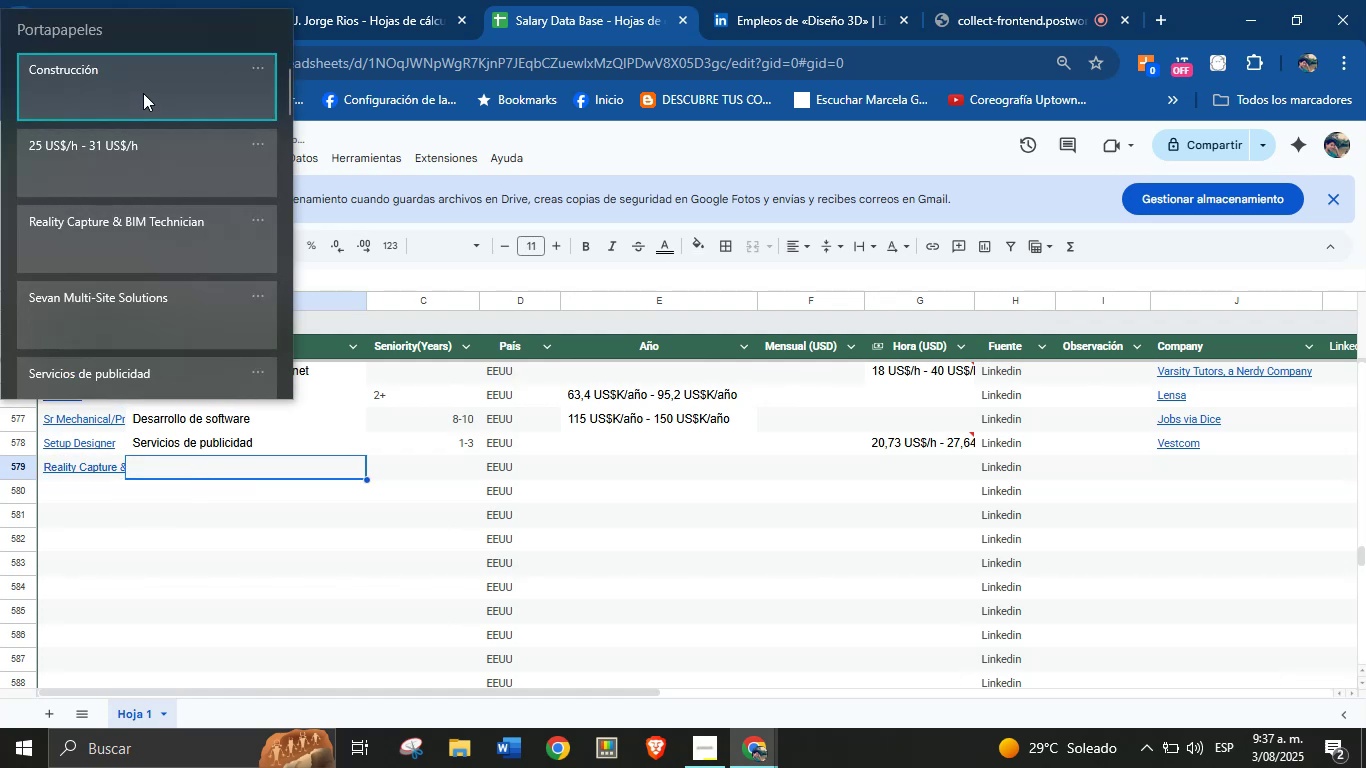 
key(Control+ControlLeft)
 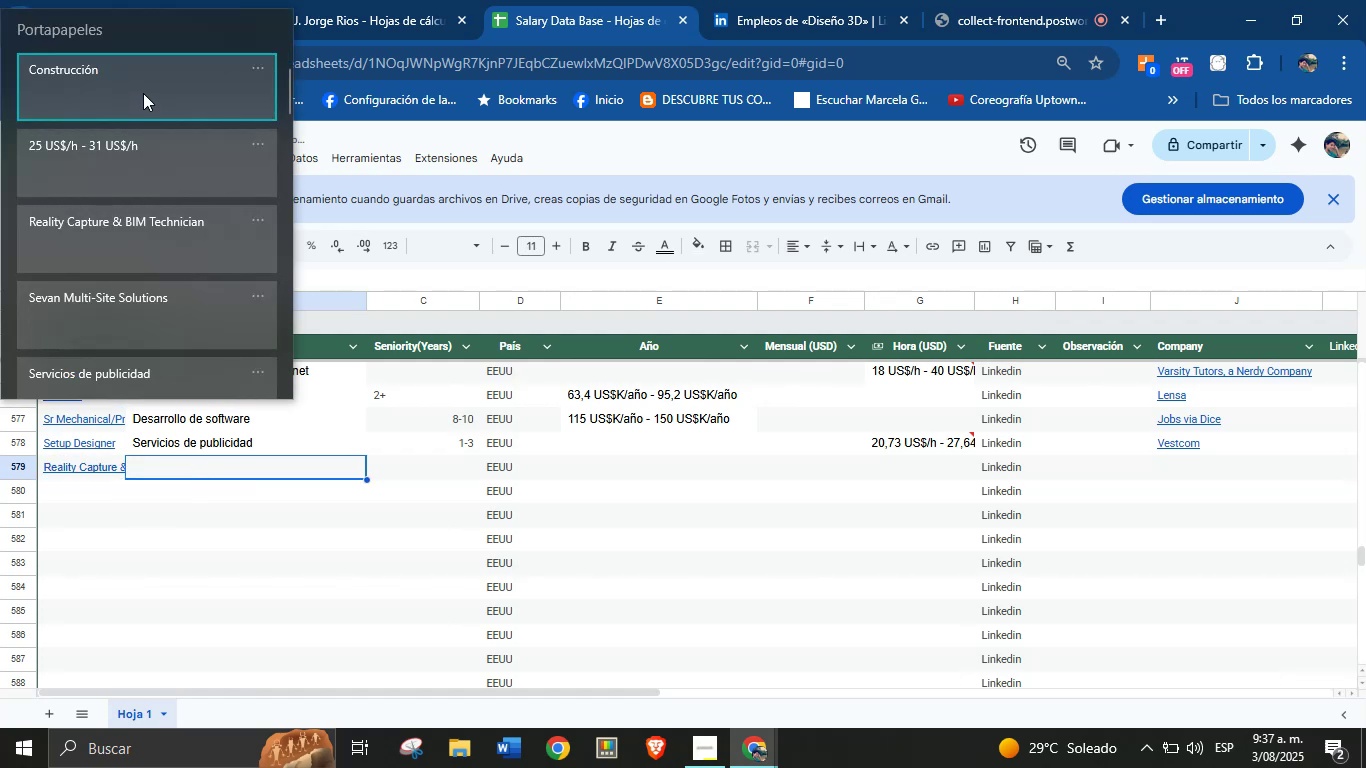 
key(Control+V)
 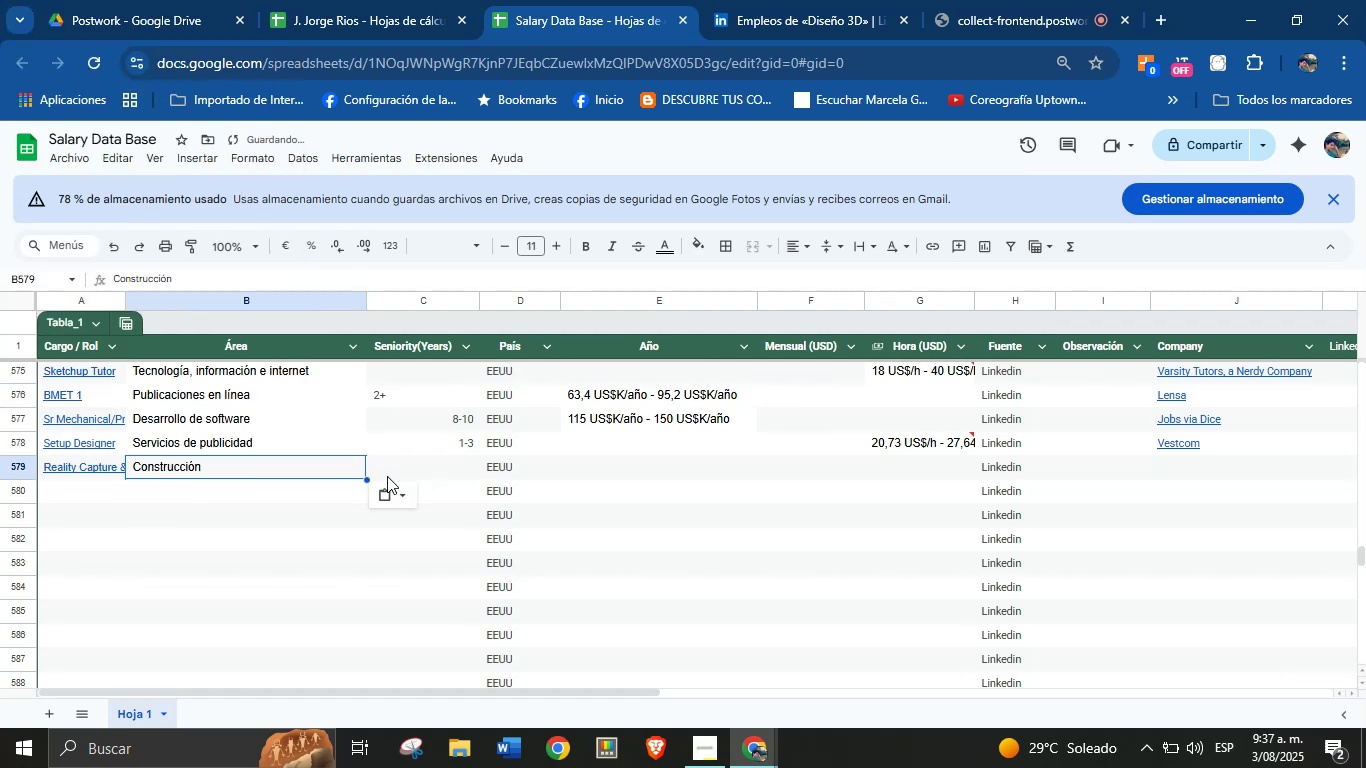 
left_click([415, 464])
 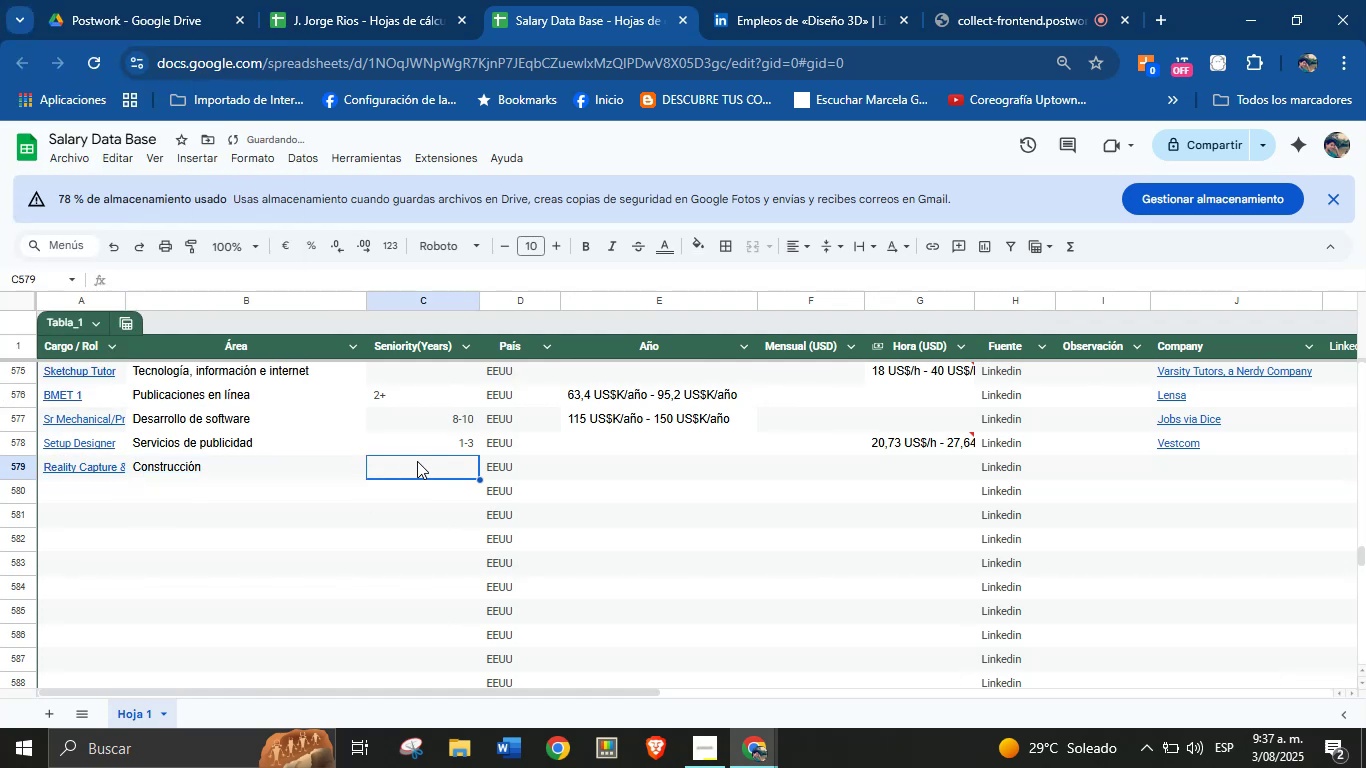 
type(13)
key(Backspace)
type(-3)
 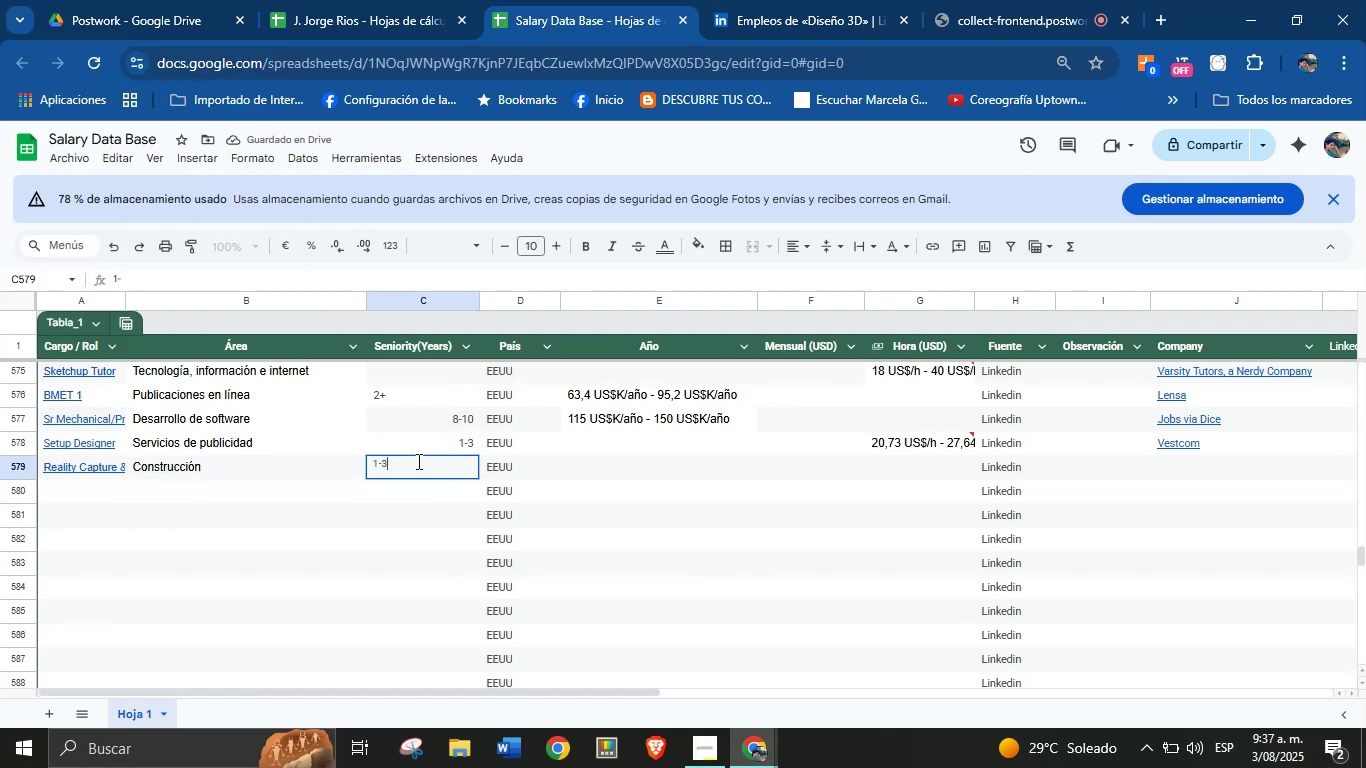 
key(Enter)
 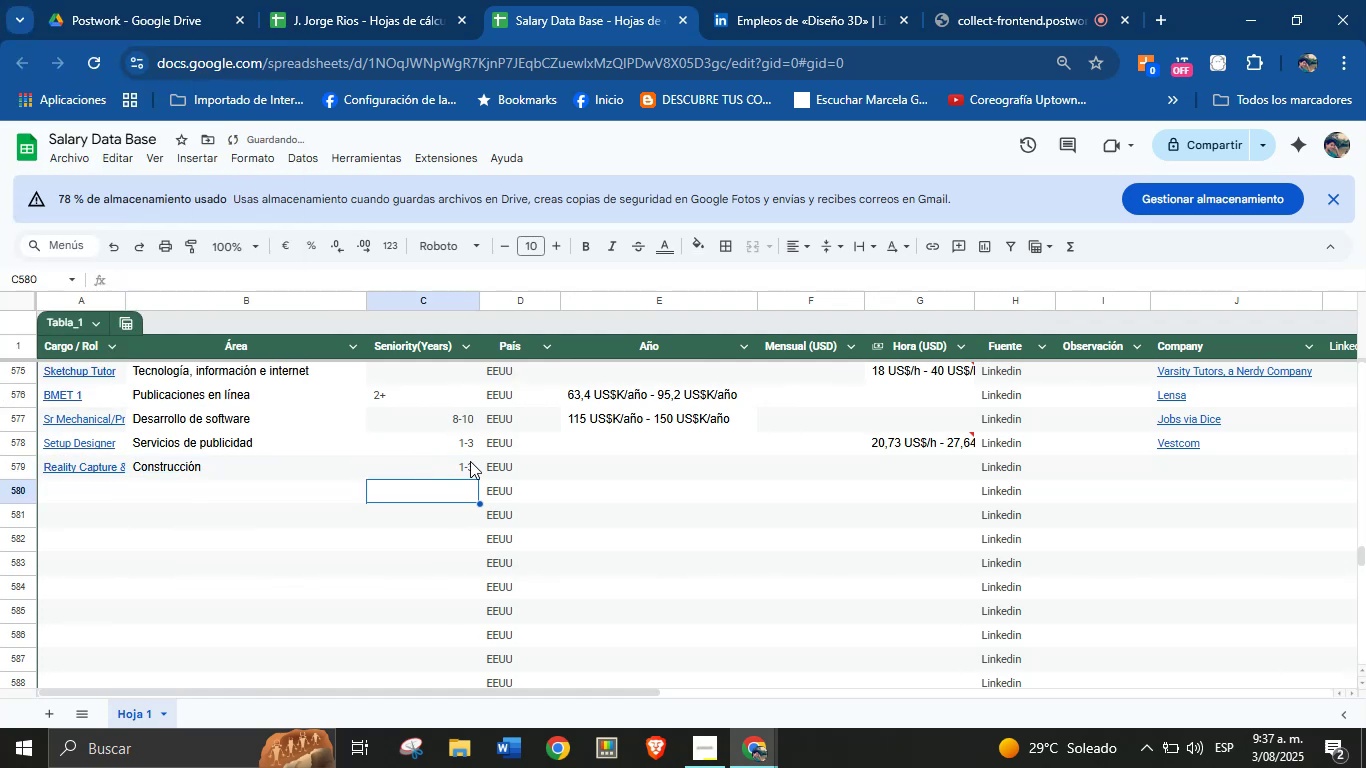 
left_click([575, 465])
 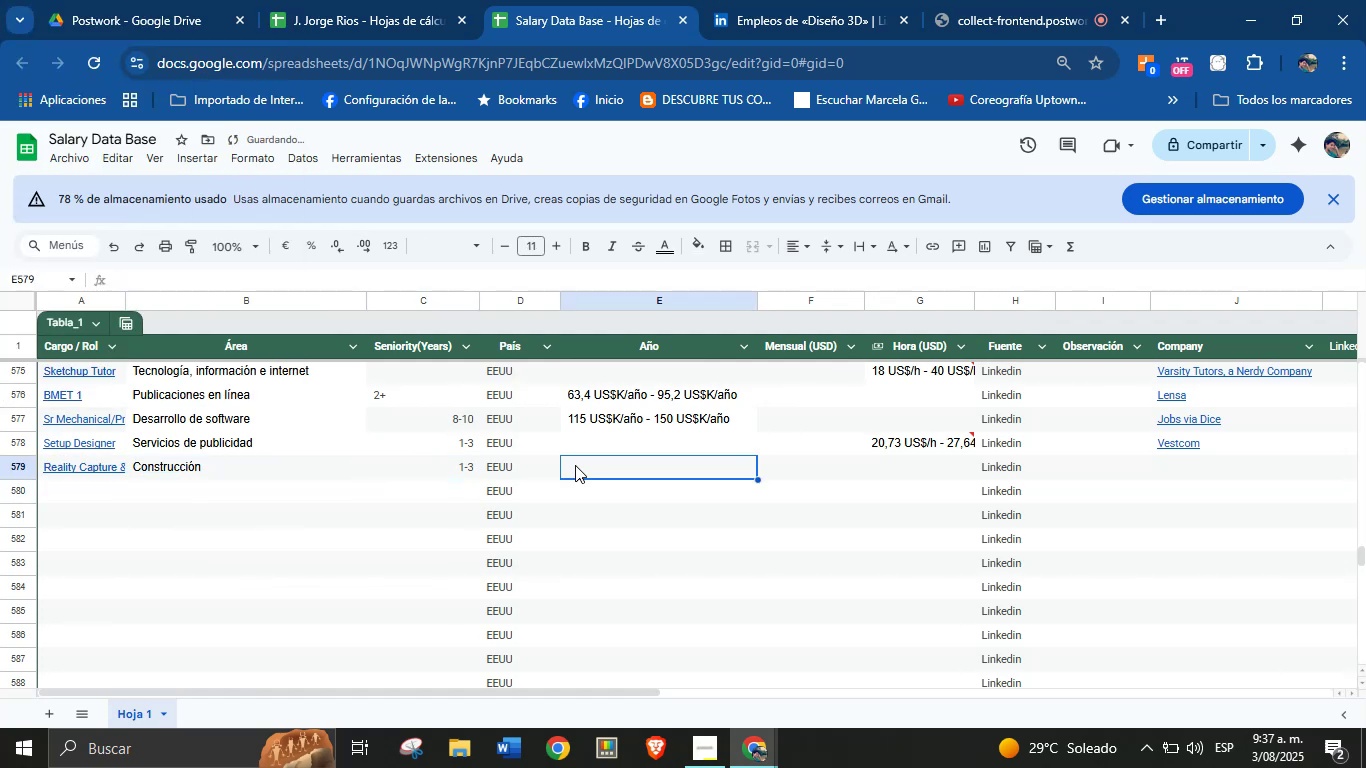 
key(Meta+MetaLeft)
 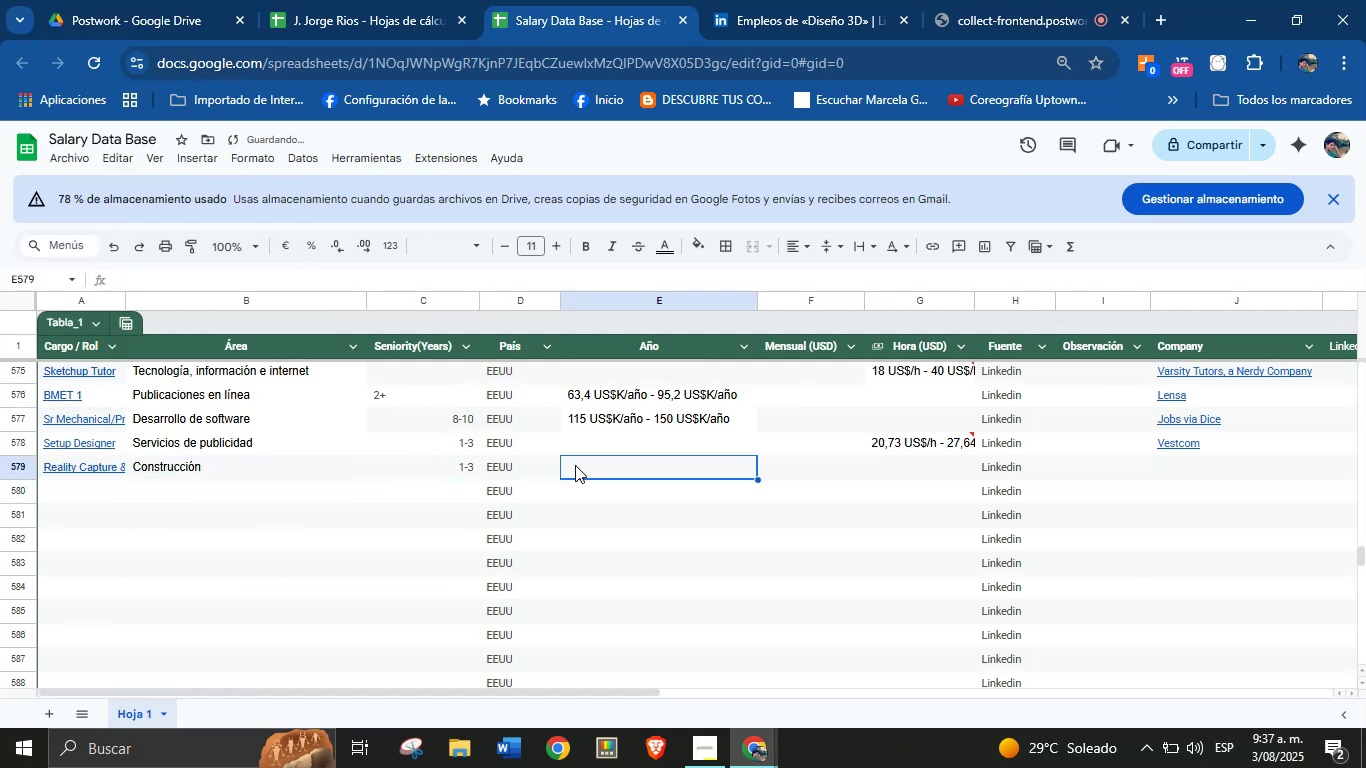 
key(Meta+MetaLeft)
 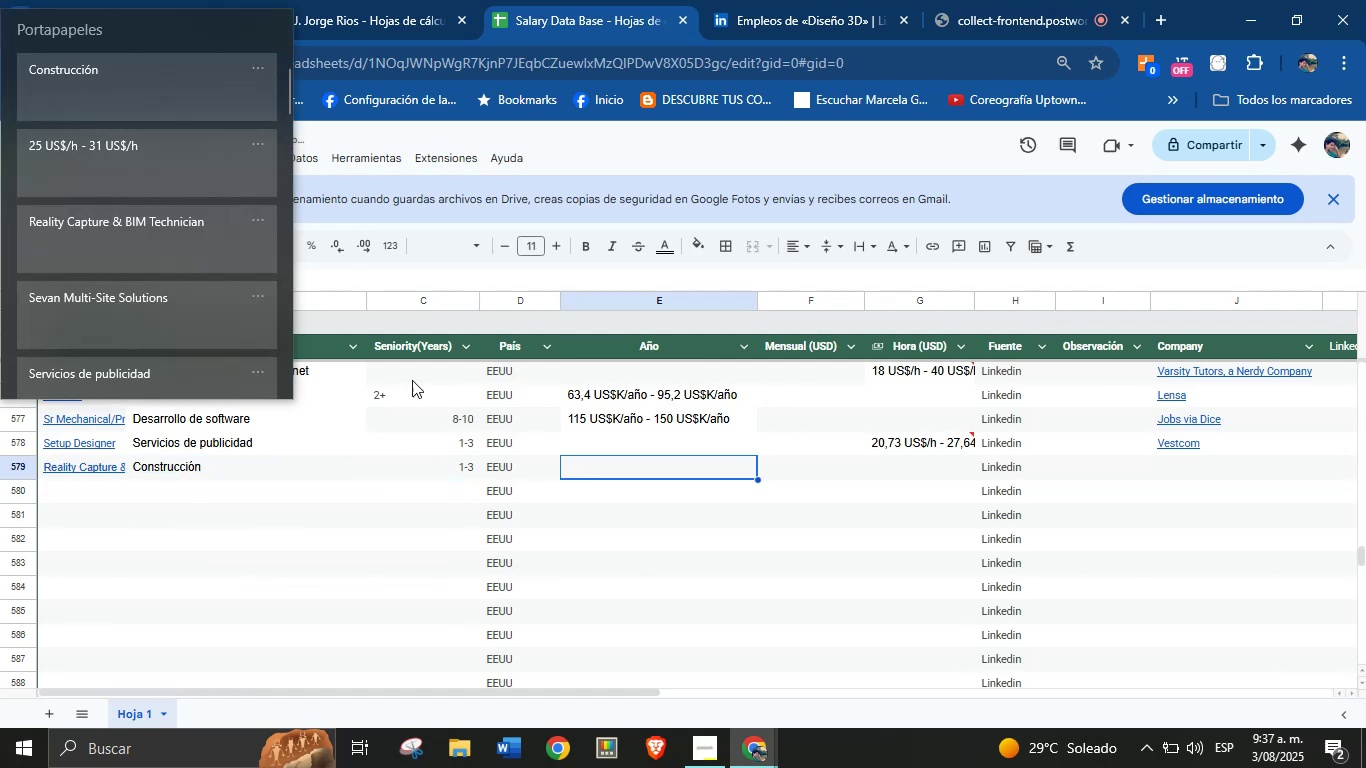 
key(Meta+V)
 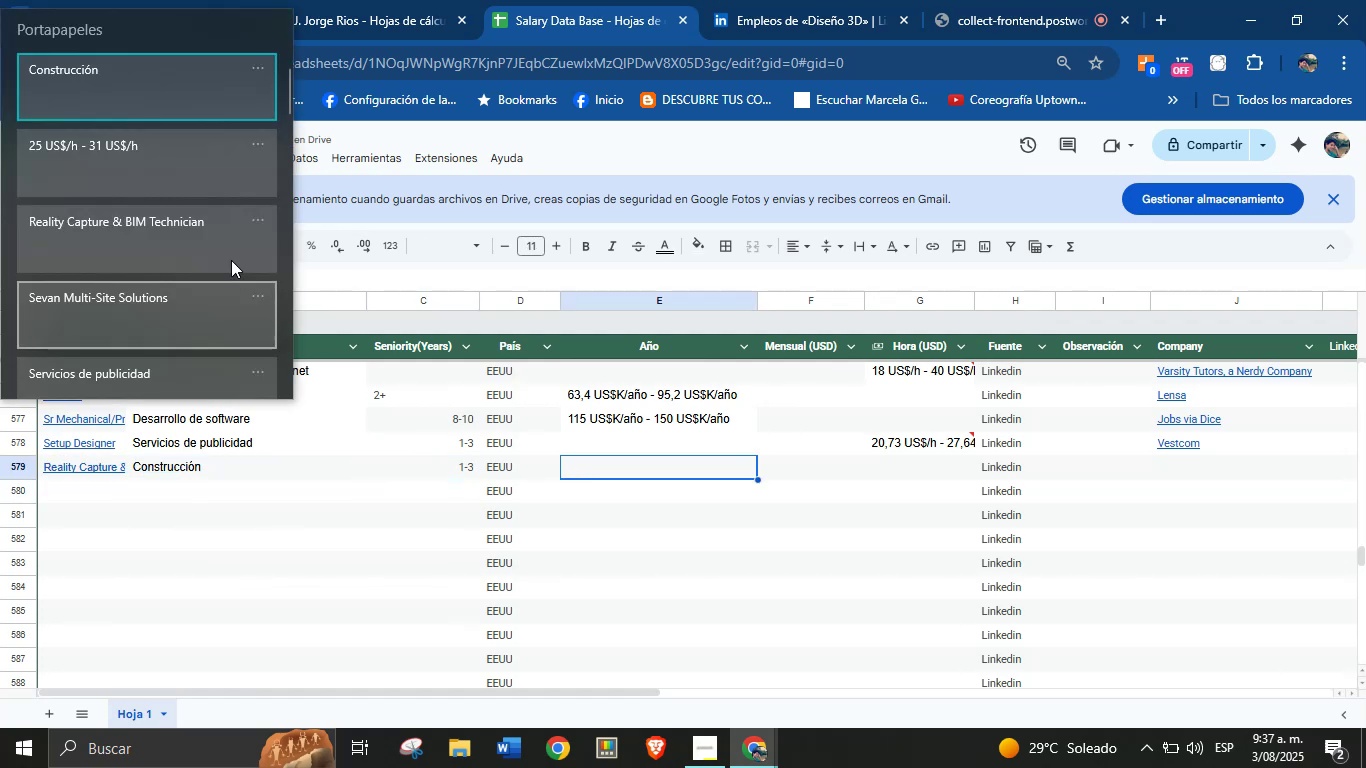 
left_click([214, 190])
 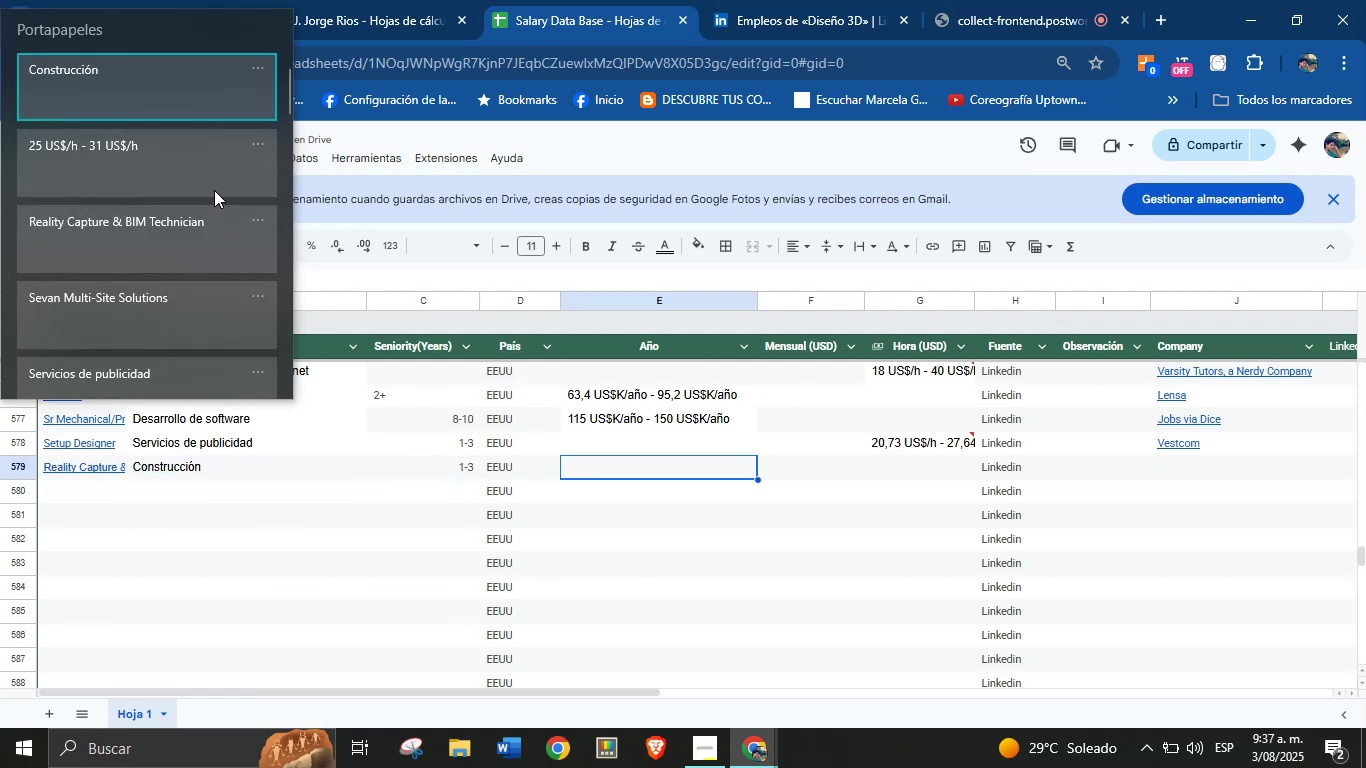 
key(Control+ControlLeft)
 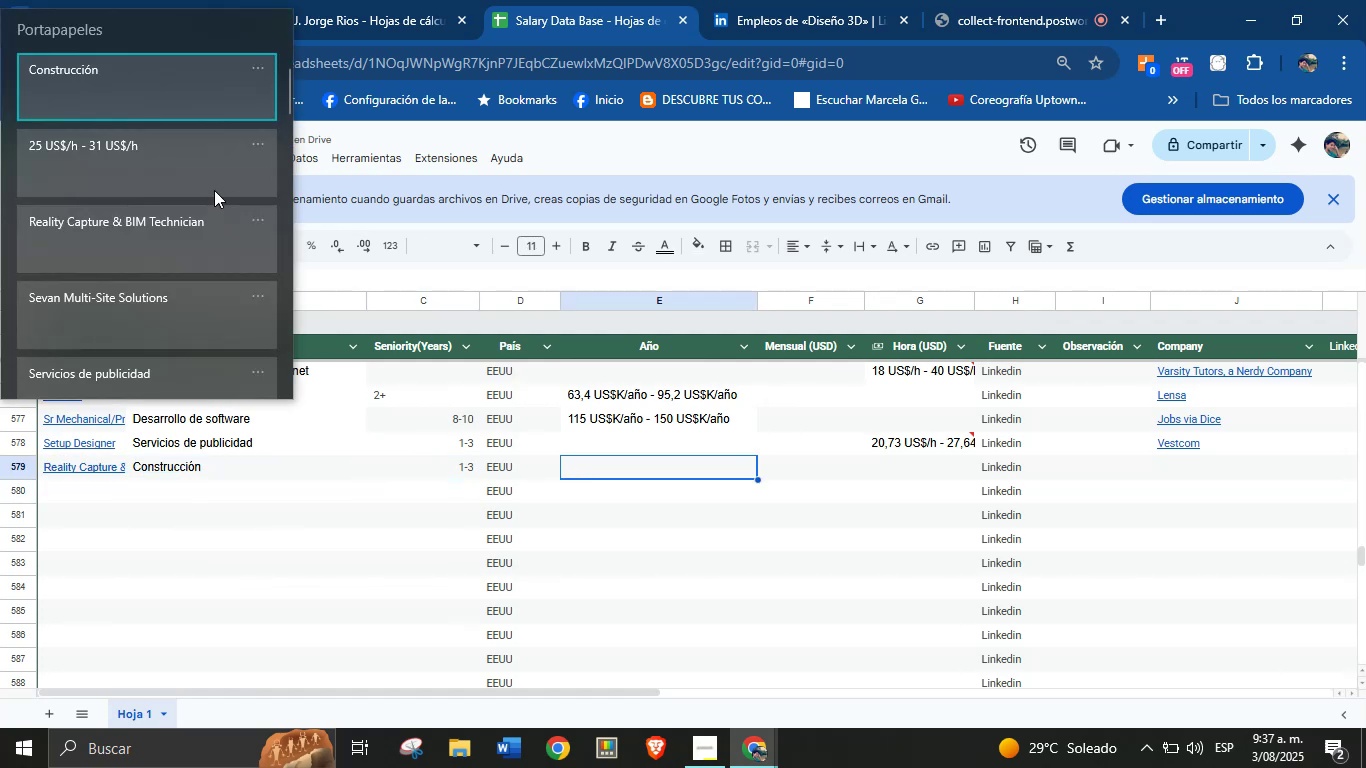 
key(Control+V)
 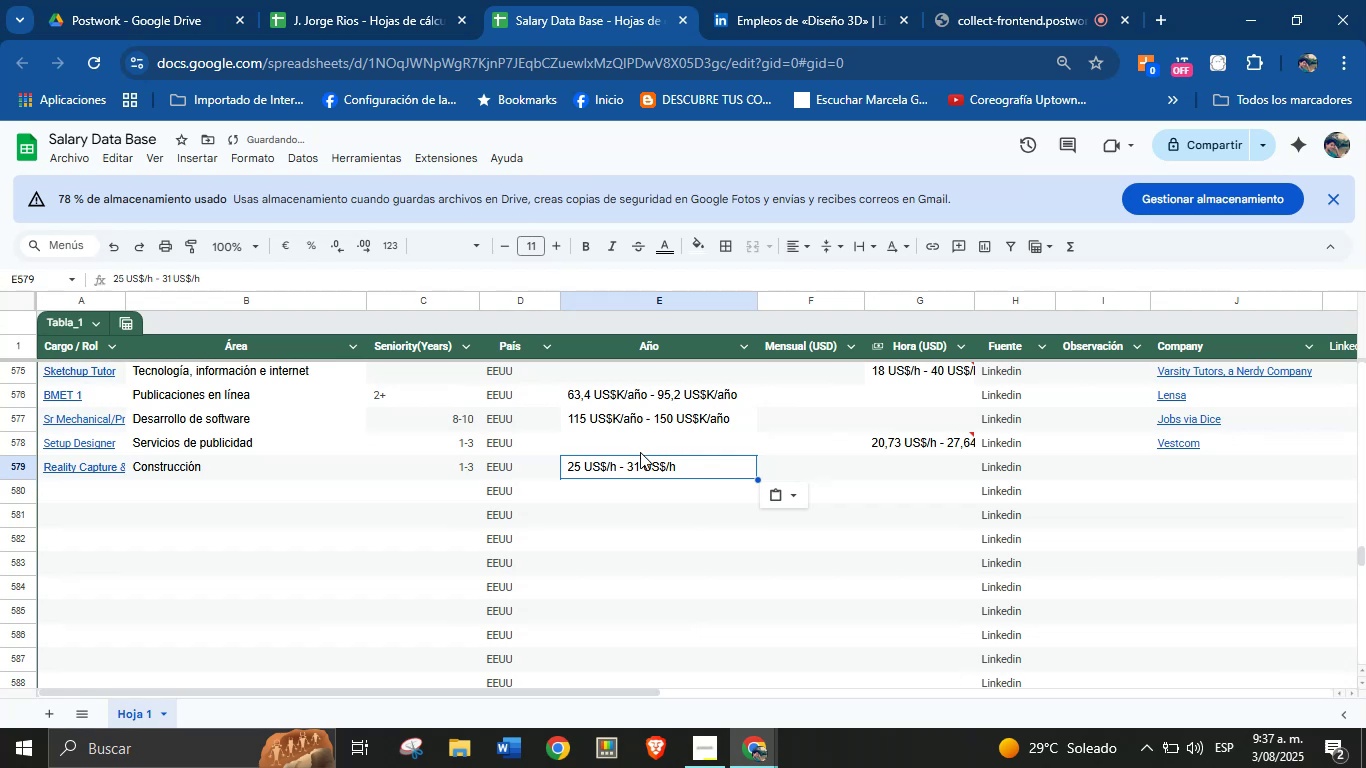 
left_click_drag(start_coordinate=[641, 455], to_coordinate=[875, 472])
 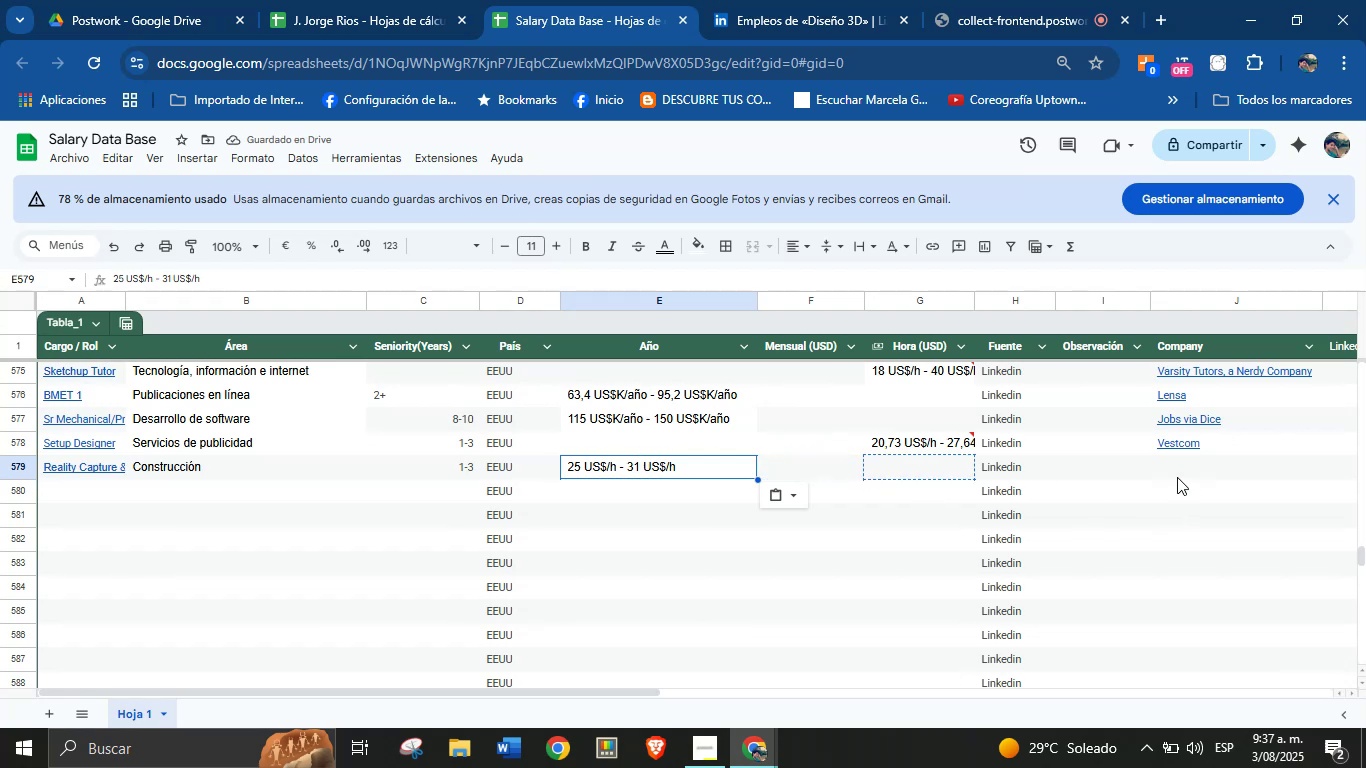 
left_click([1175, 469])
 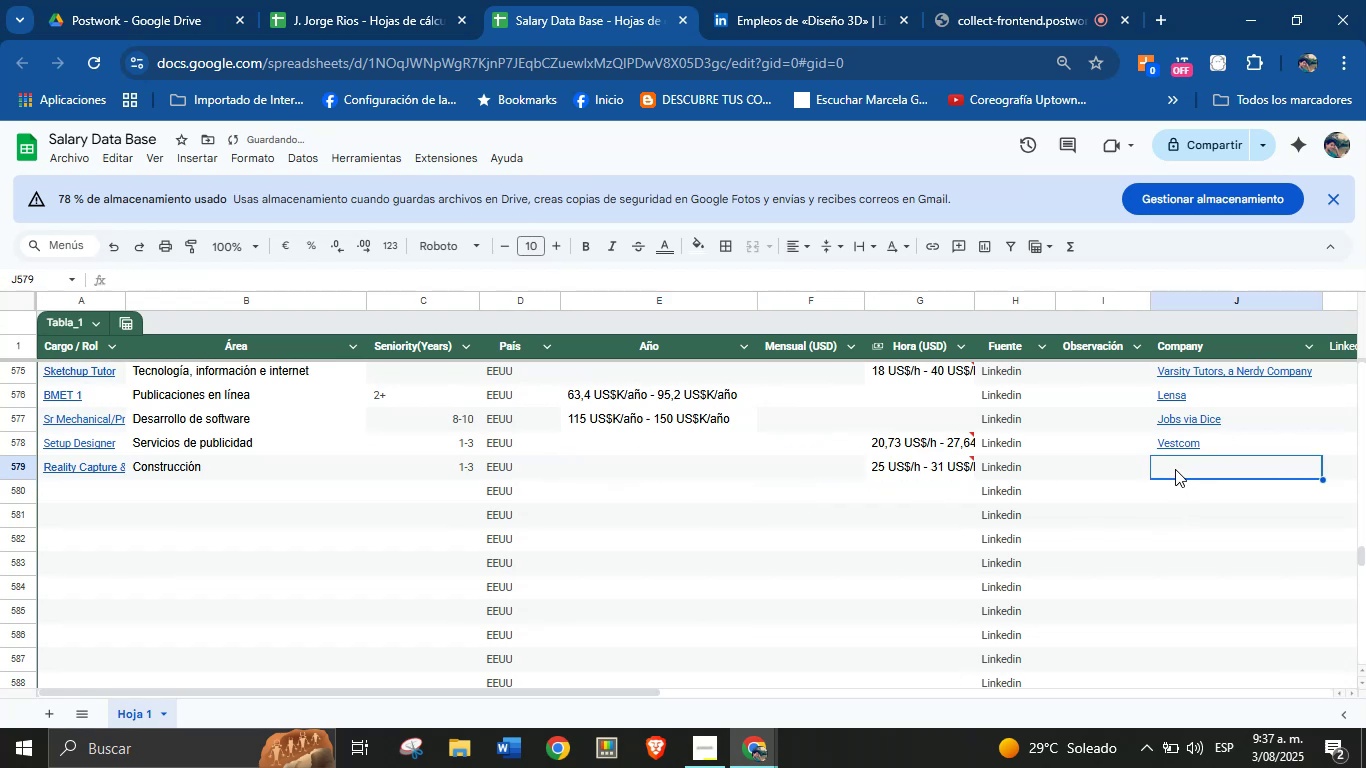 
key(Meta+MetaLeft)
 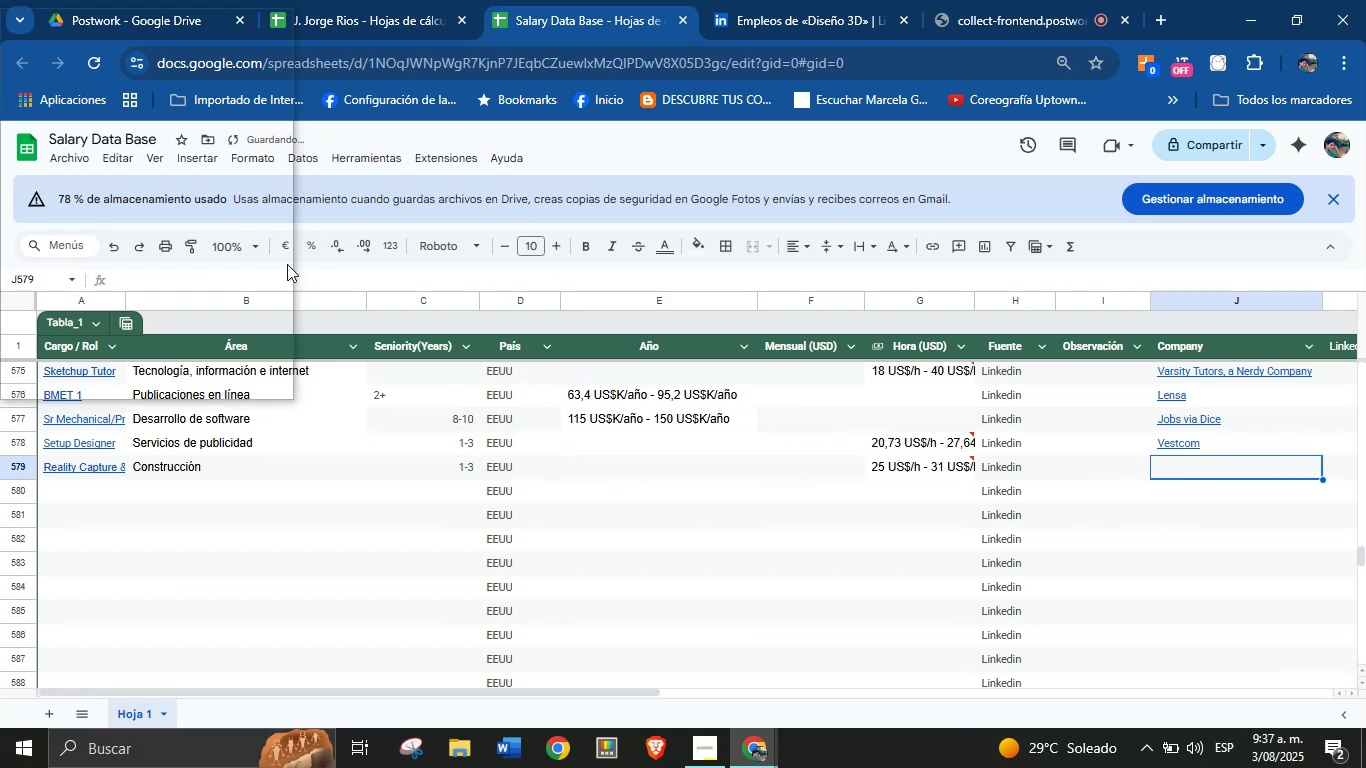 
key(Meta+MetaLeft)
 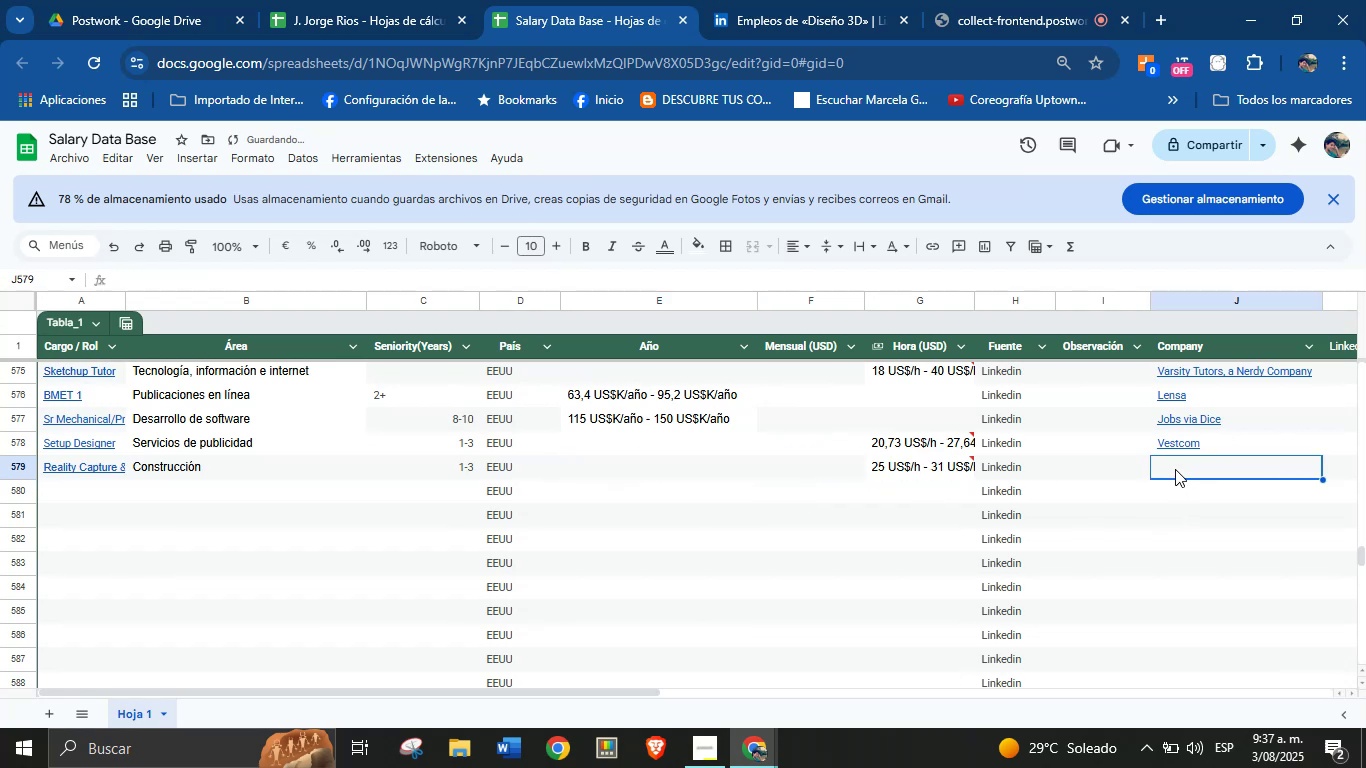 
key(Meta+V)
 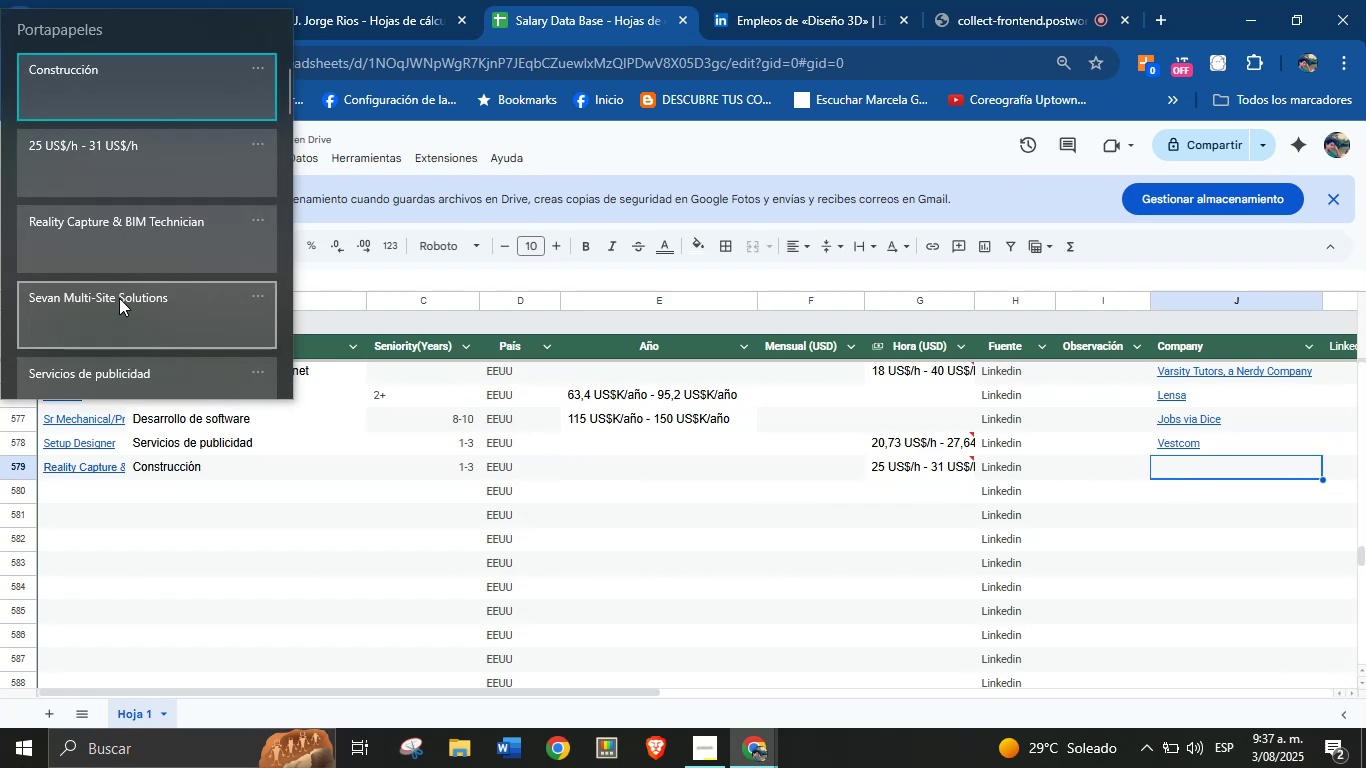 
left_click([157, 296])
 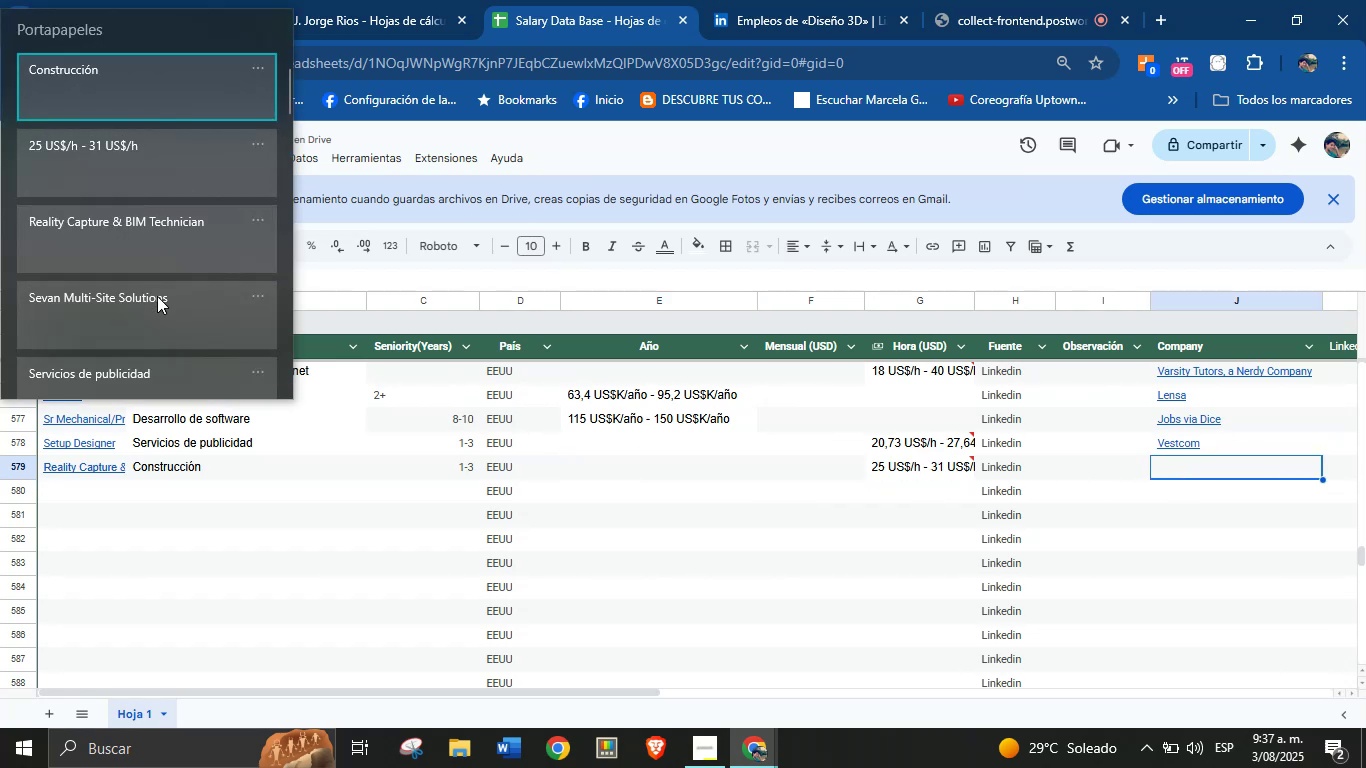 
key(Control+ControlLeft)
 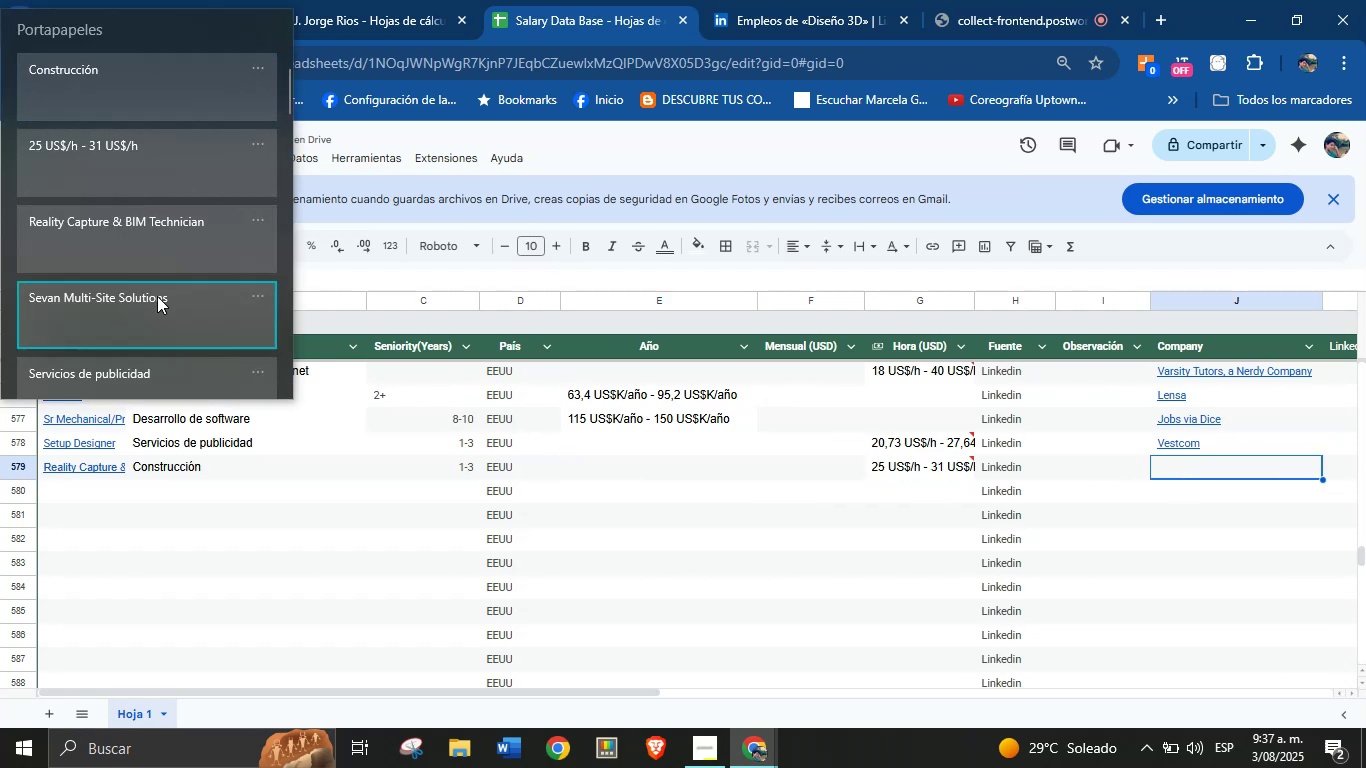 
key(Control+V)
 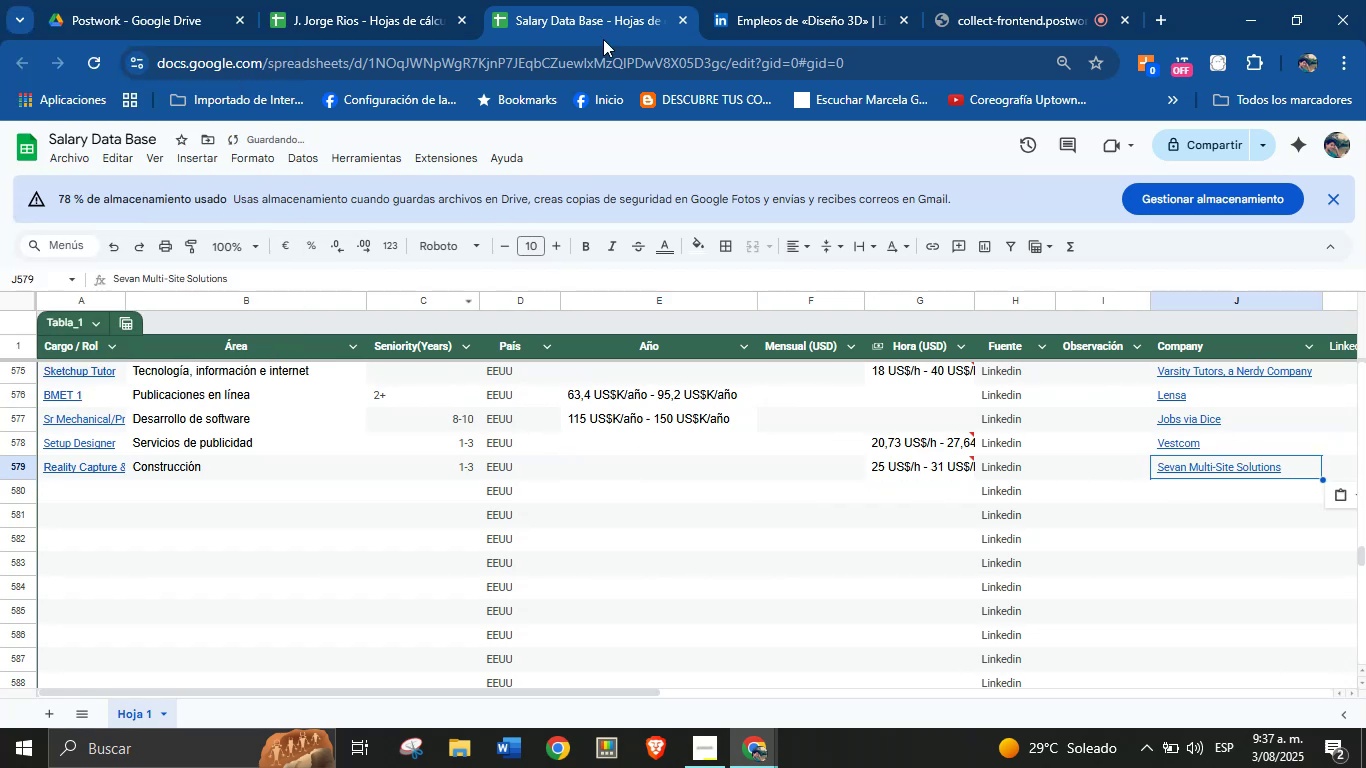 
left_click([766, 0])
 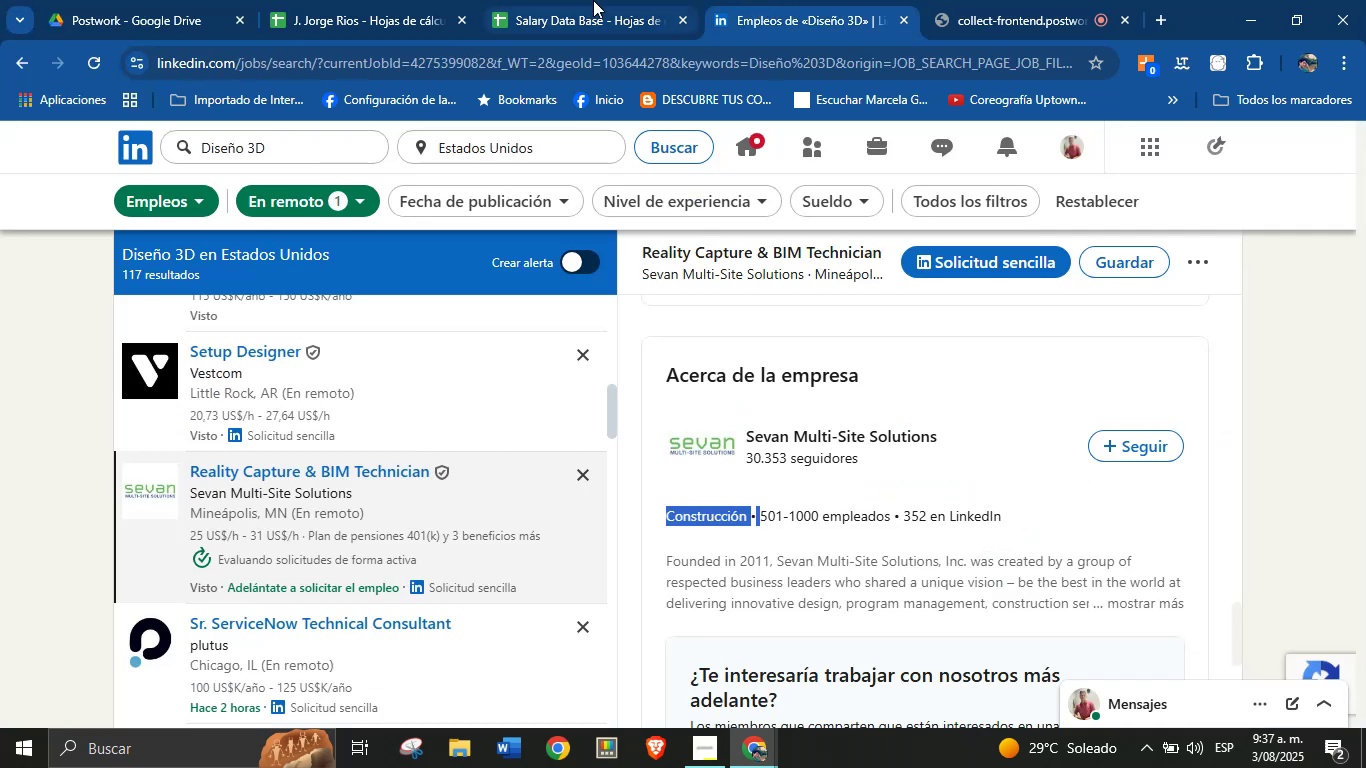 
left_click([586, 0])
 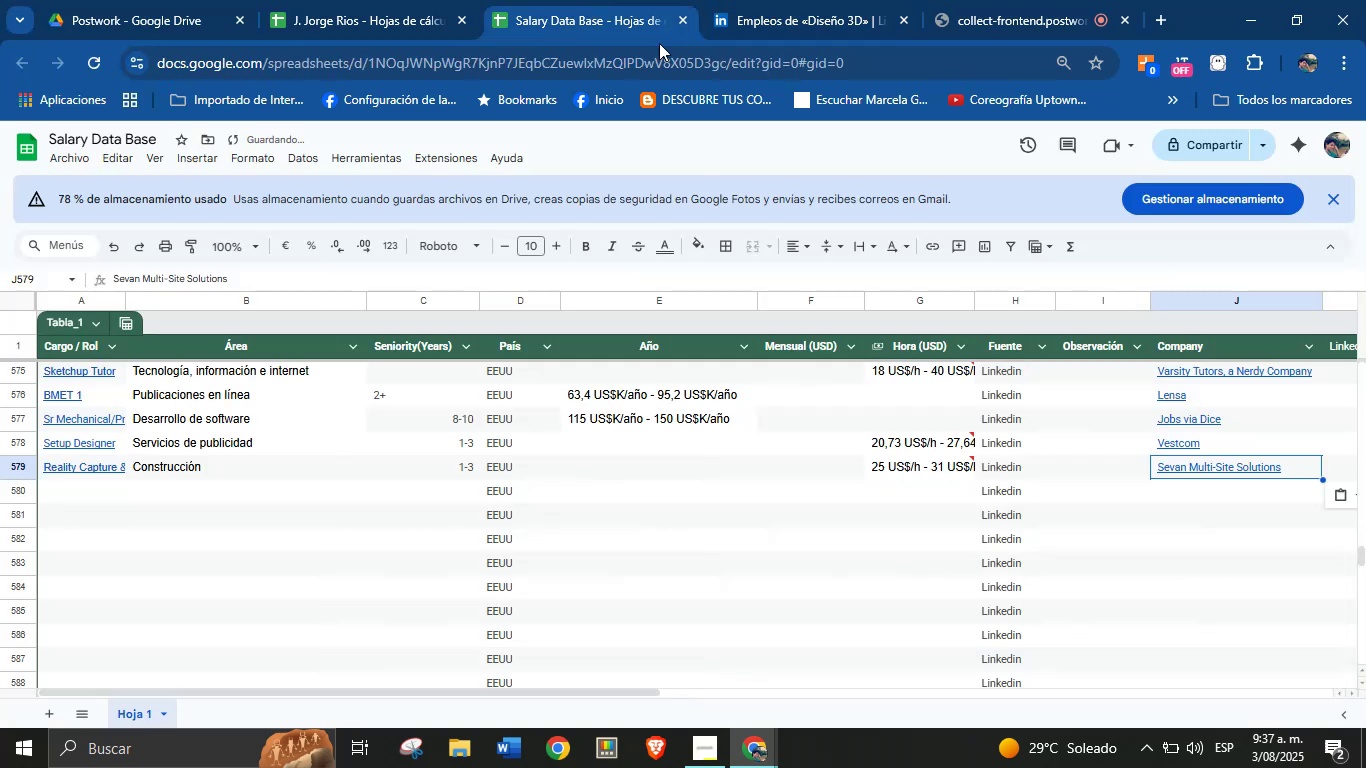 
left_click([768, 0])
 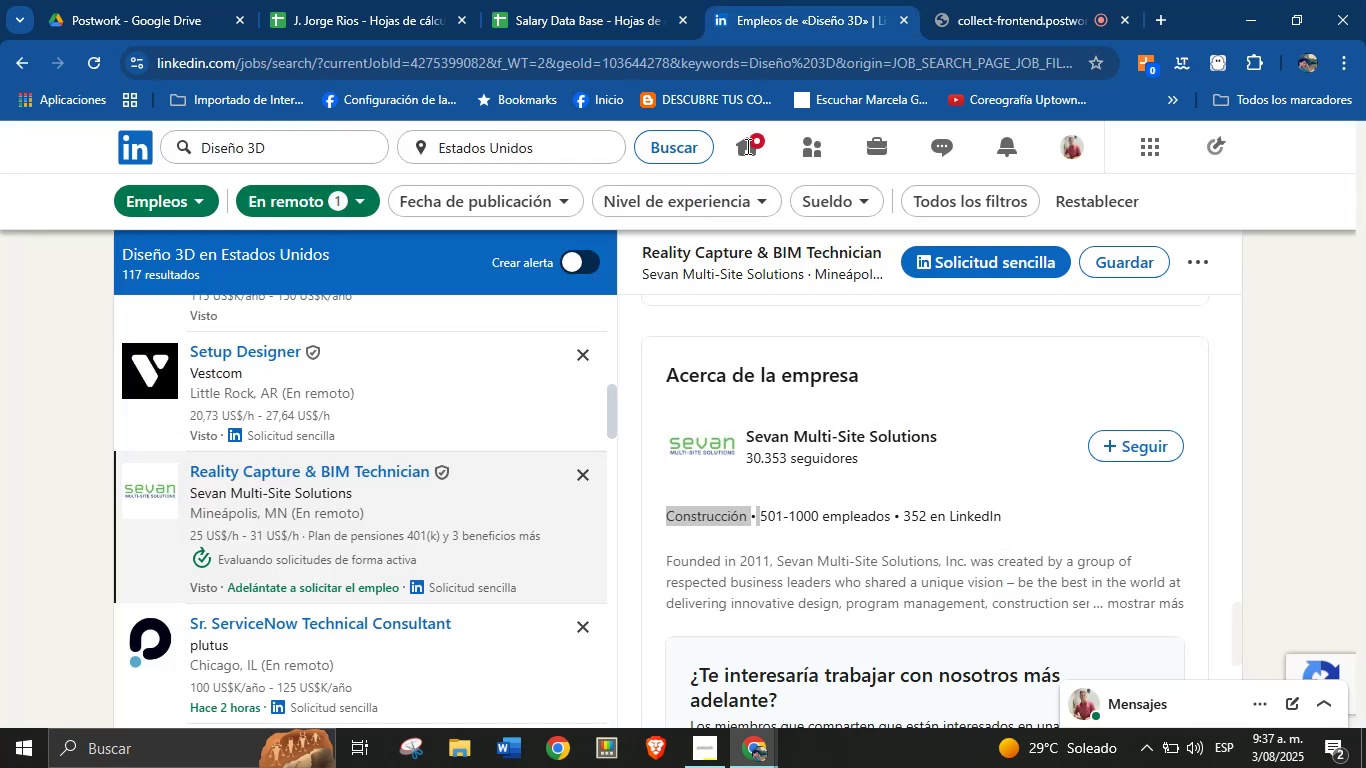 
scroll: coordinate [435, 471], scroll_direction: down, amount: 2.0
 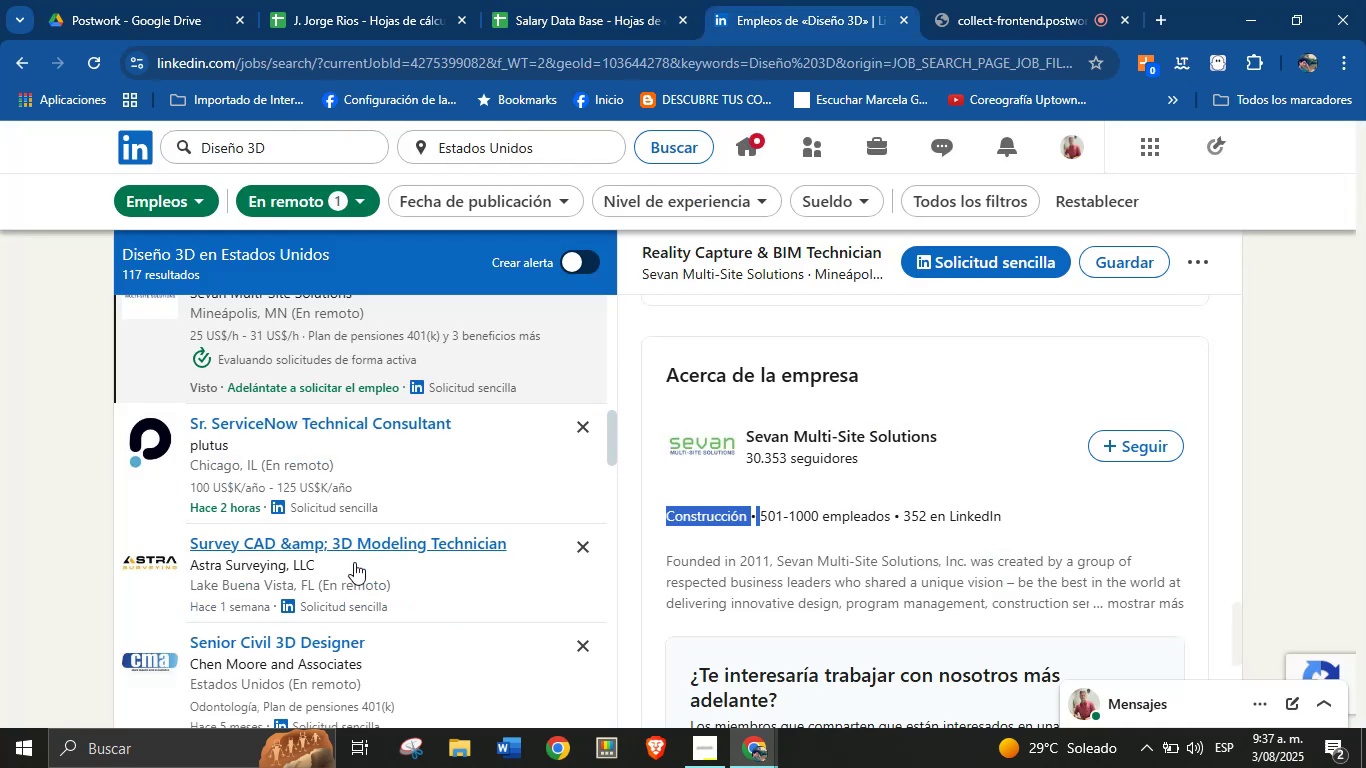 
left_click([384, 480])
 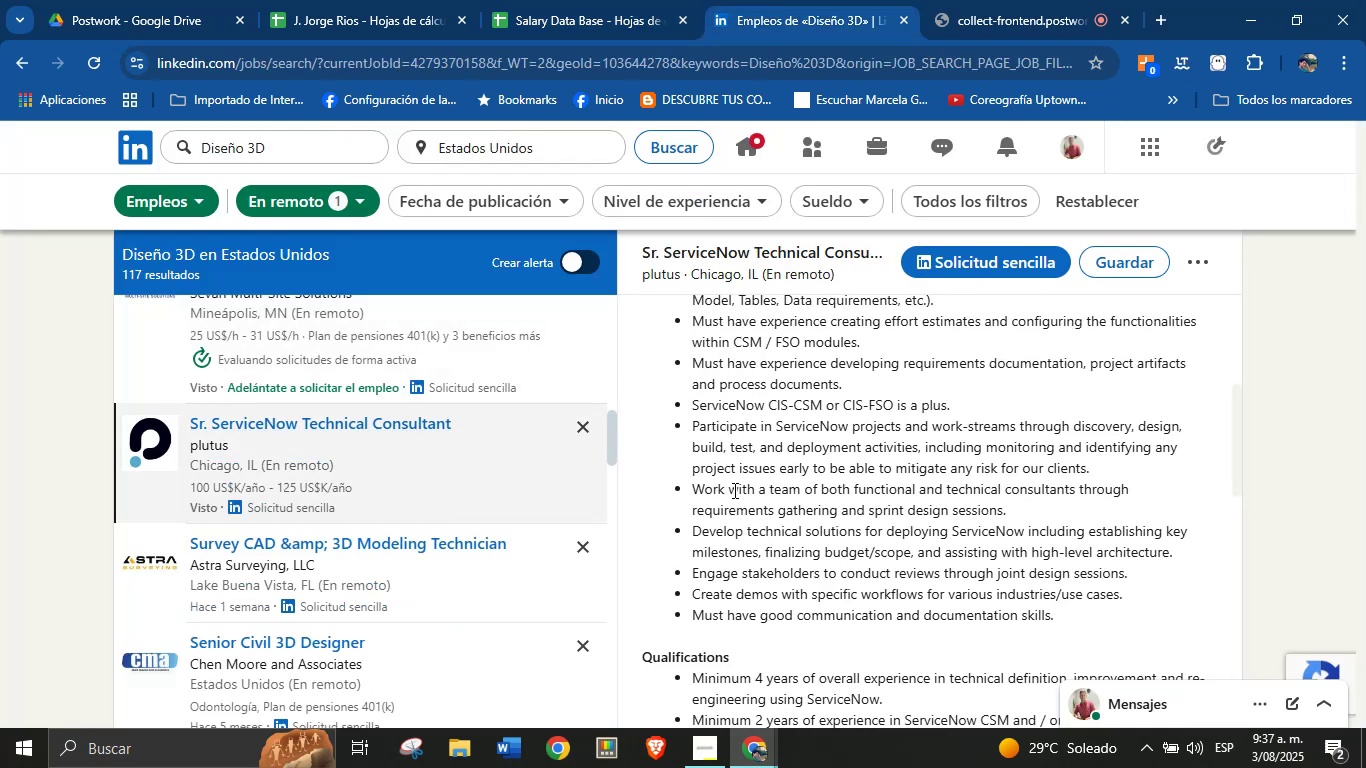 
scroll: coordinate [908, 419], scroll_direction: up, amount: 6.0
 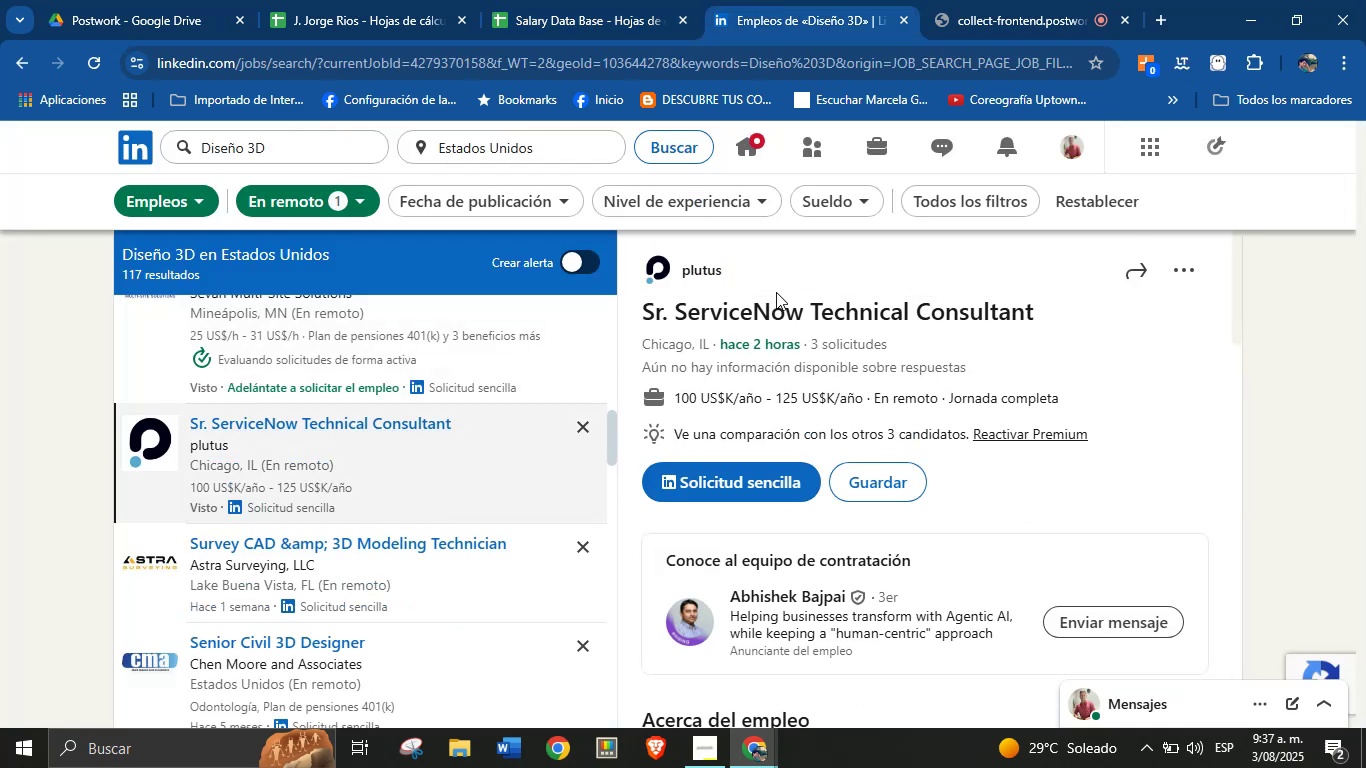 
left_click_drag(start_coordinate=[738, 272], to_coordinate=[685, 271])
 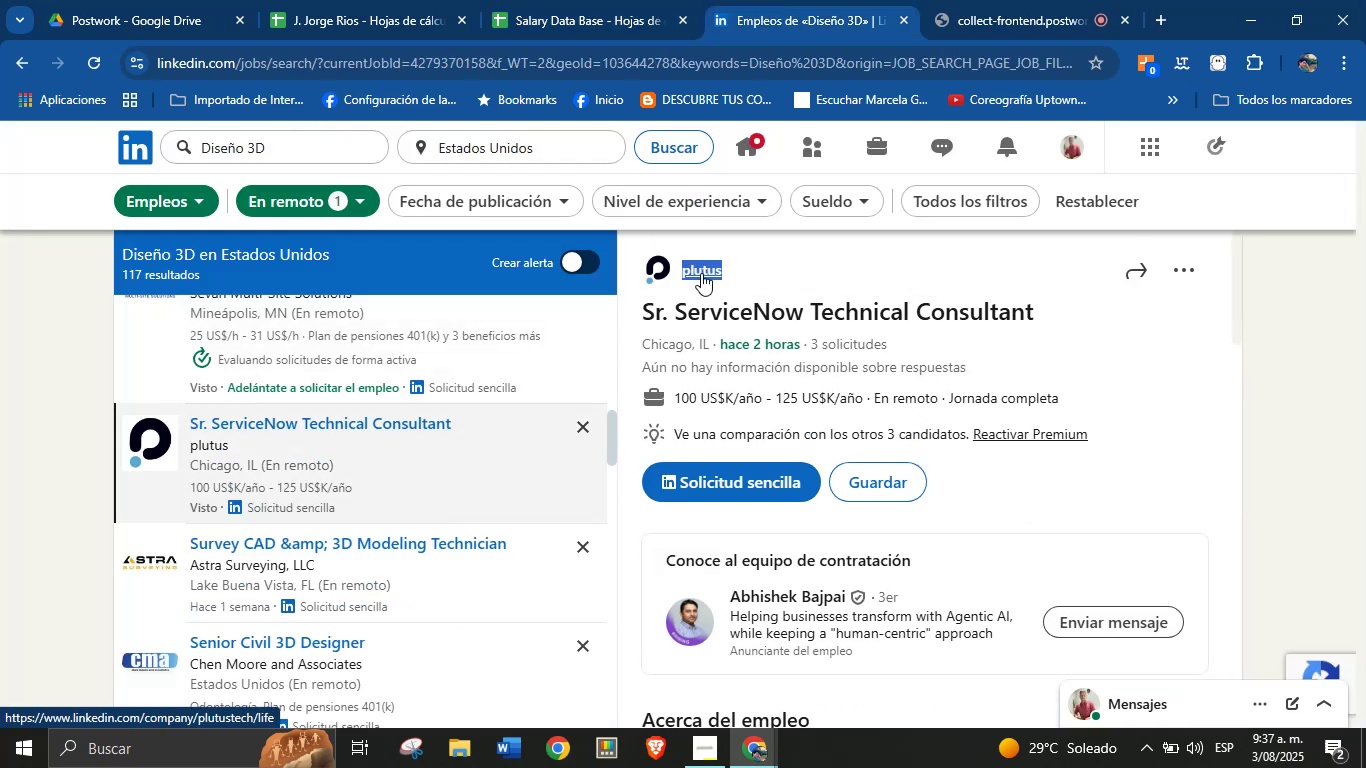 
key(Alt+Control+ControlLeft)
 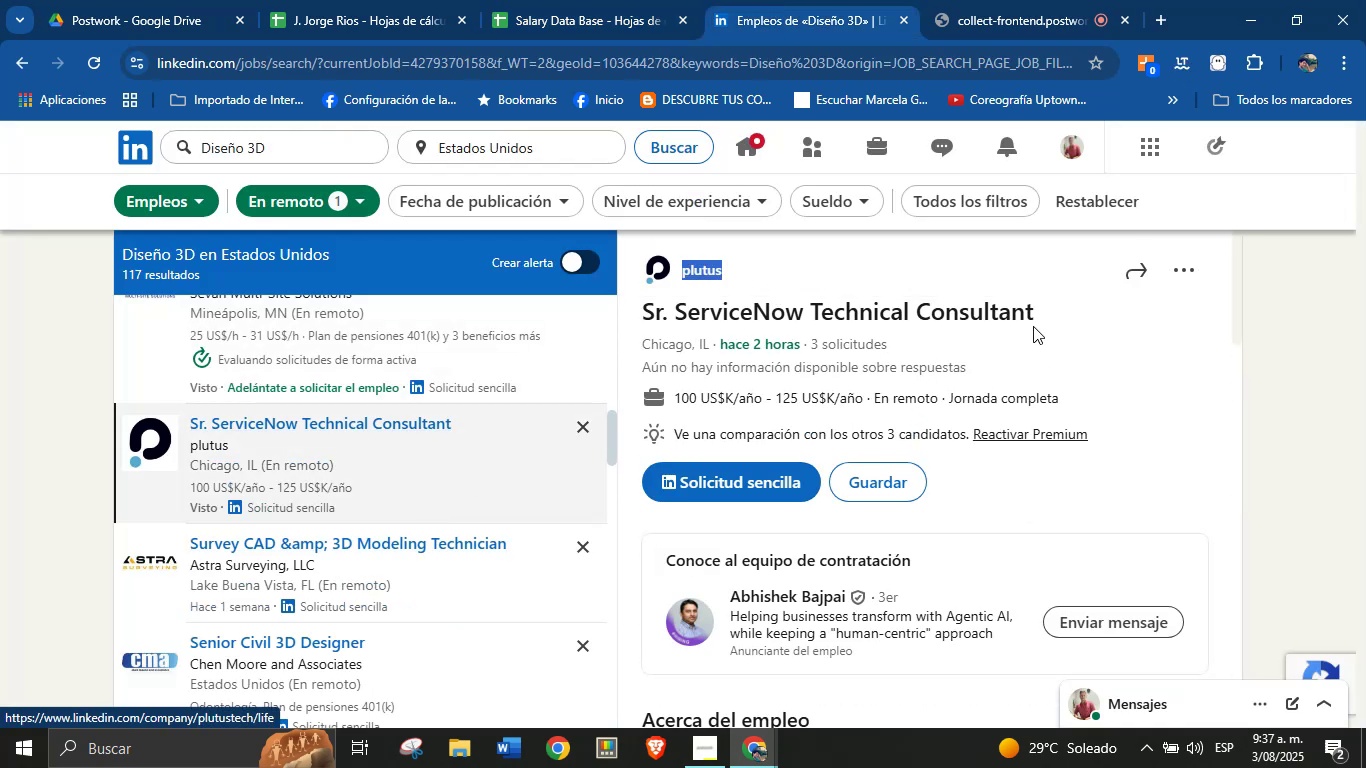 
key(Alt+Control+C)
 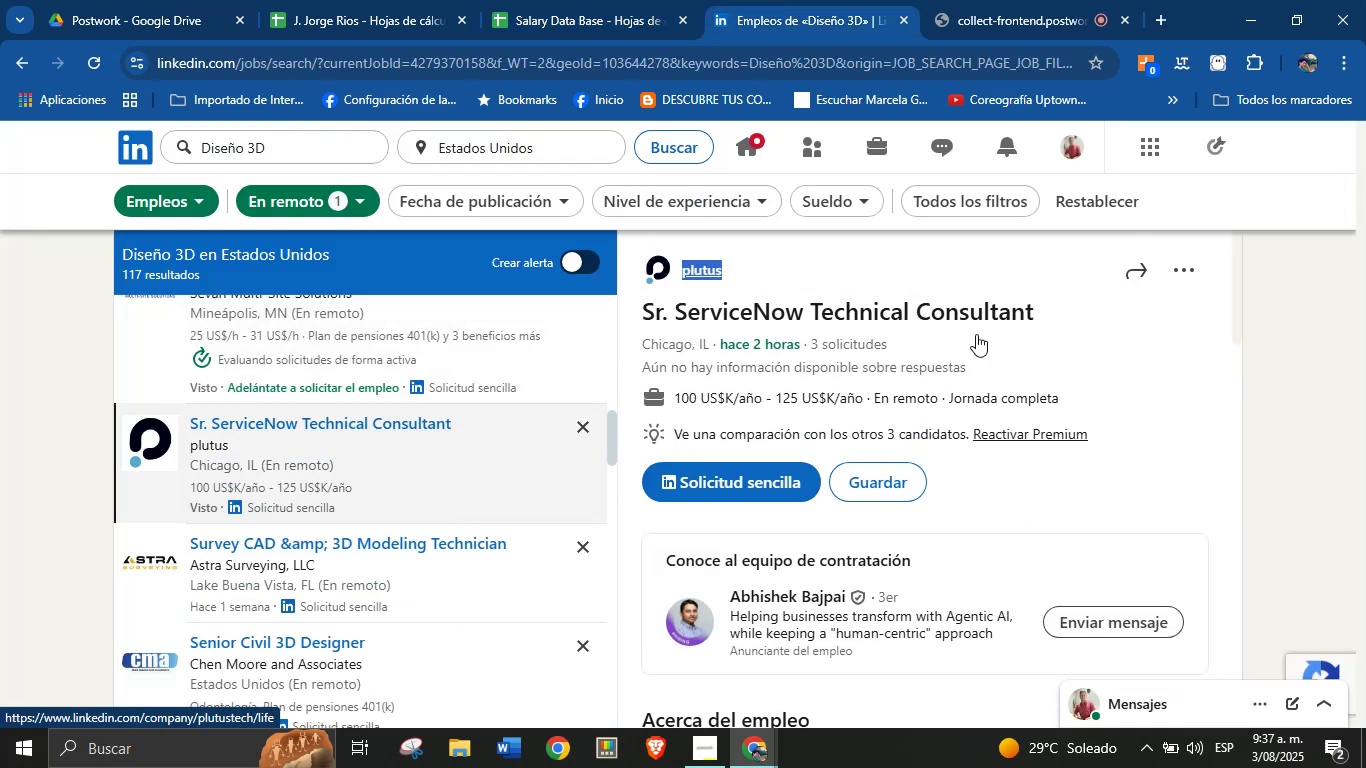 
key(Alt+AltLeft)
 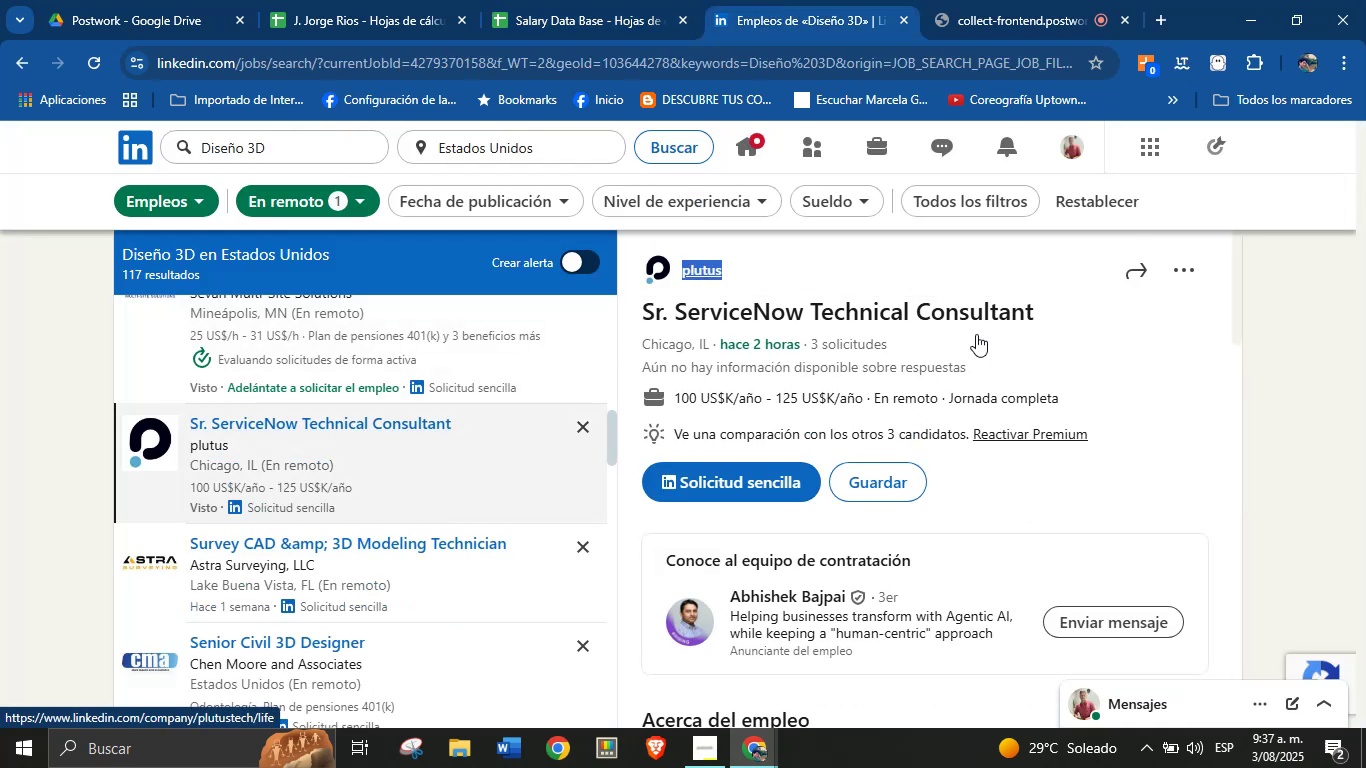 
left_click_drag(start_coordinate=[1043, 318], to_coordinate=[645, 315])
 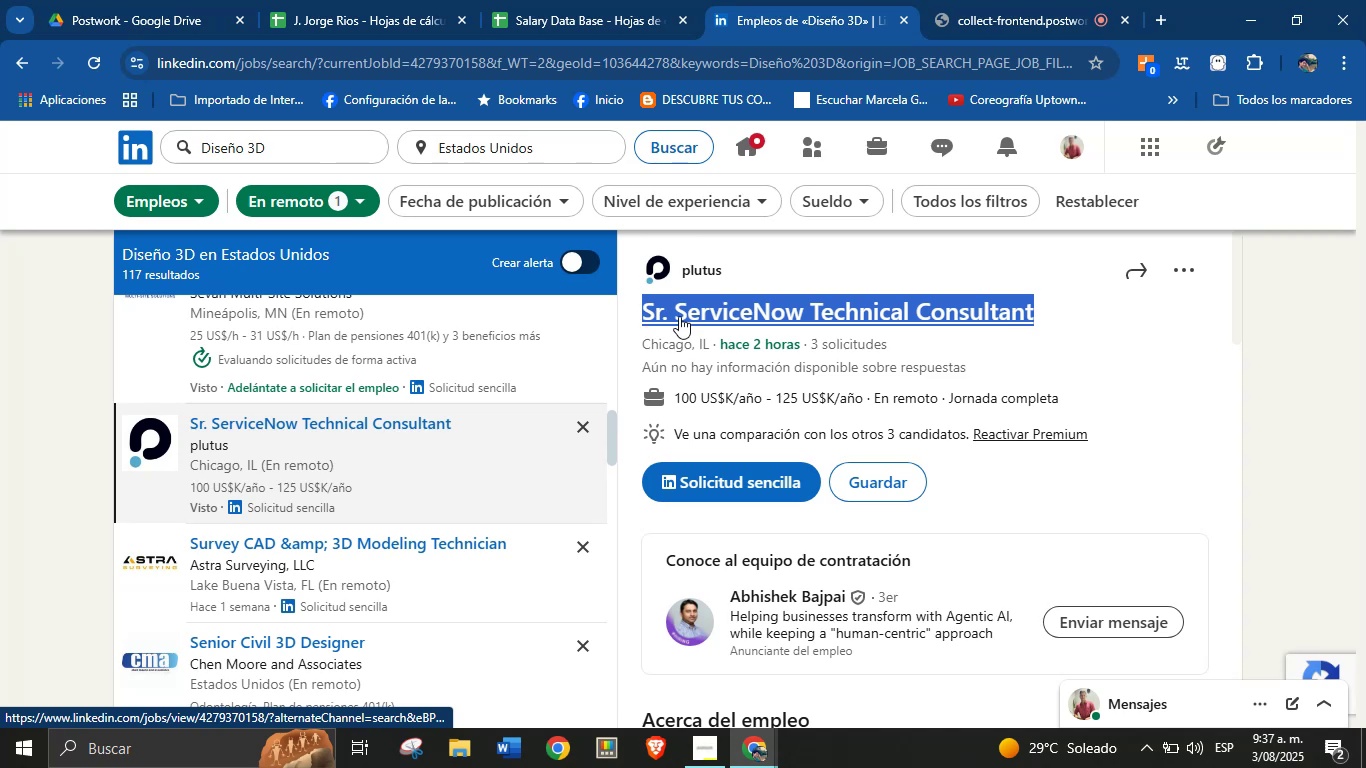 
key(Alt+AltLeft)
 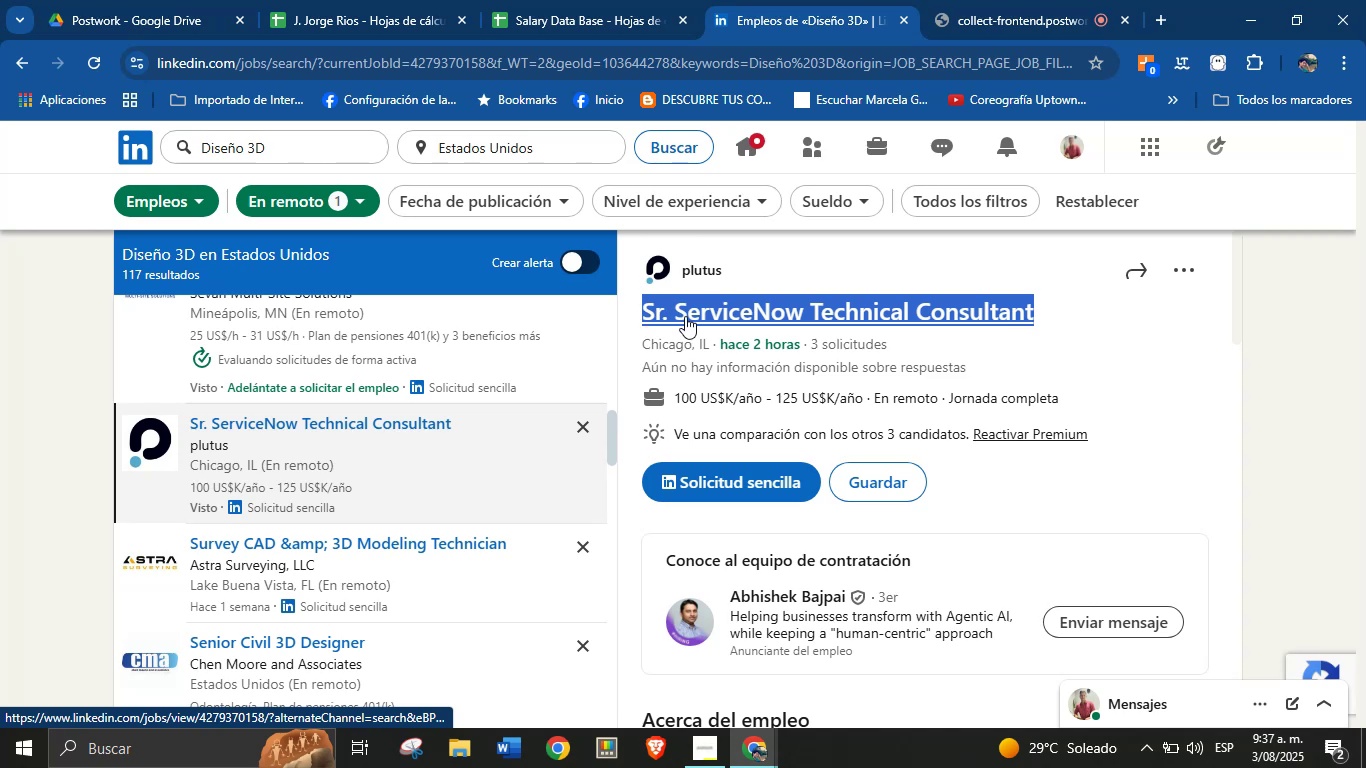 
key(Alt+Control+ControlLeft)
 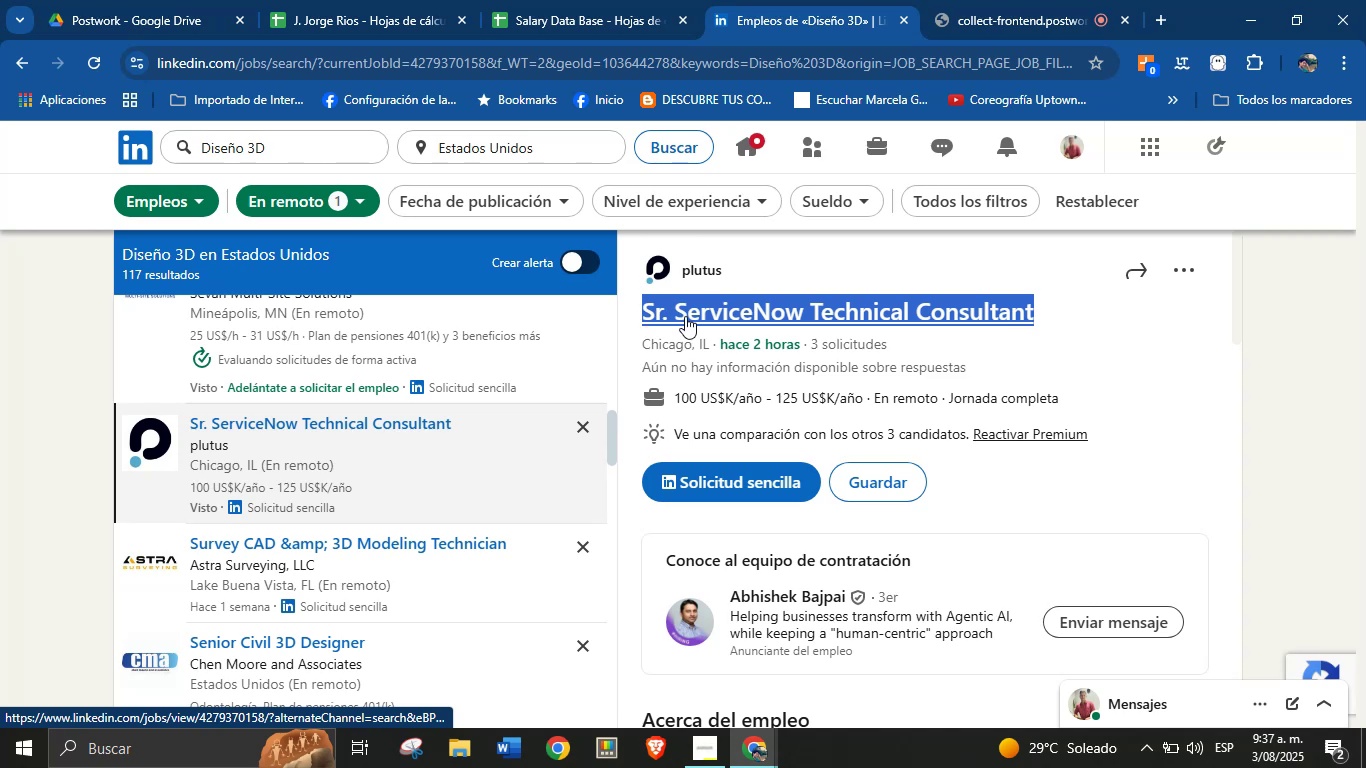 
key(Alt+Control+C)
 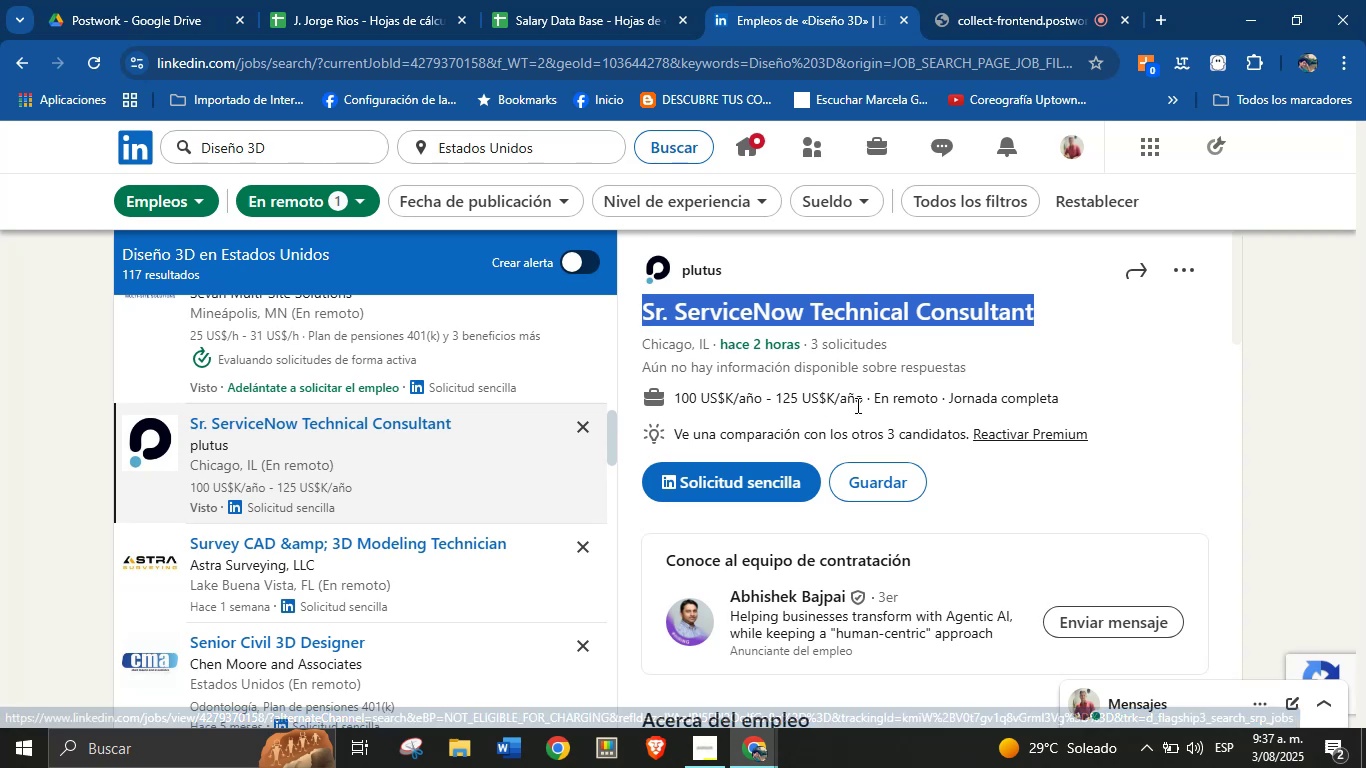 
left_click_drag(start_coordinate=[863, 396], to_coordinate=[675, 396])
 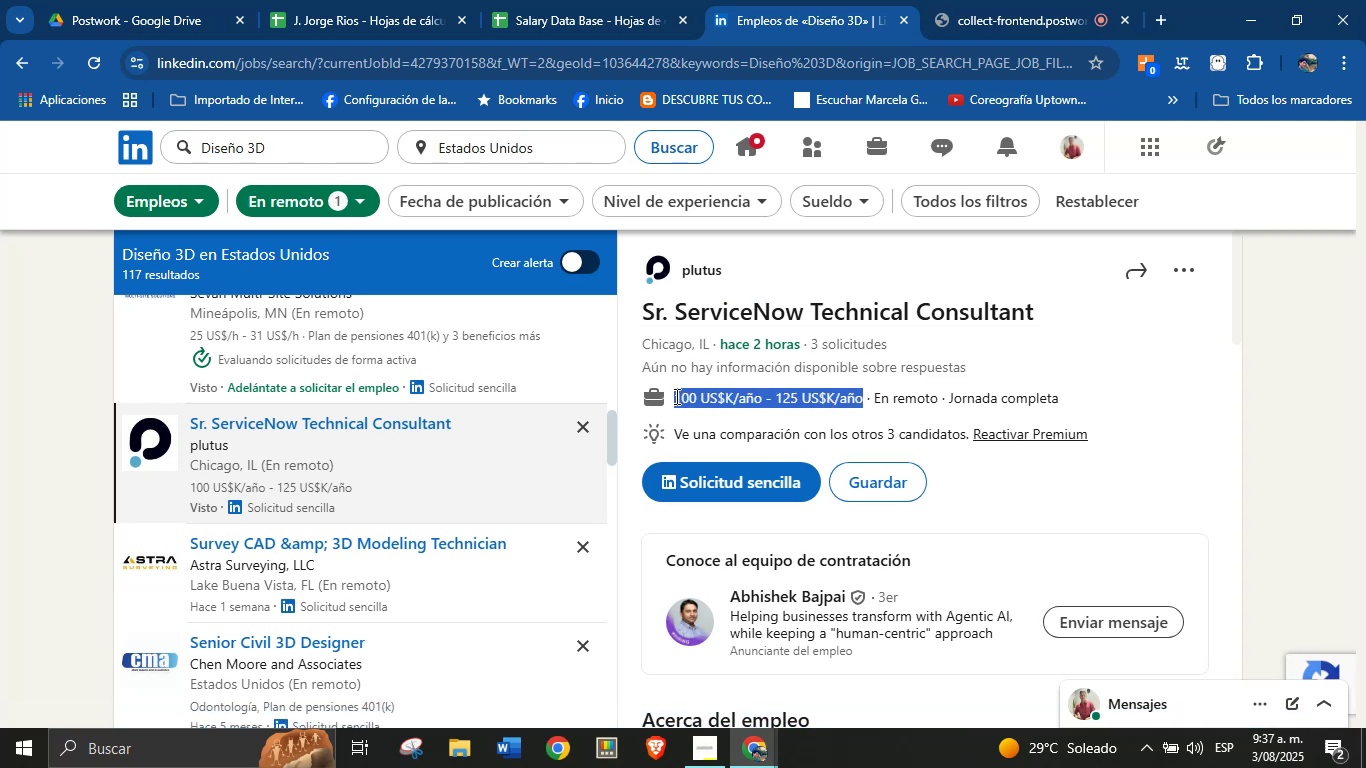 
key(Alt+AltLeft)
 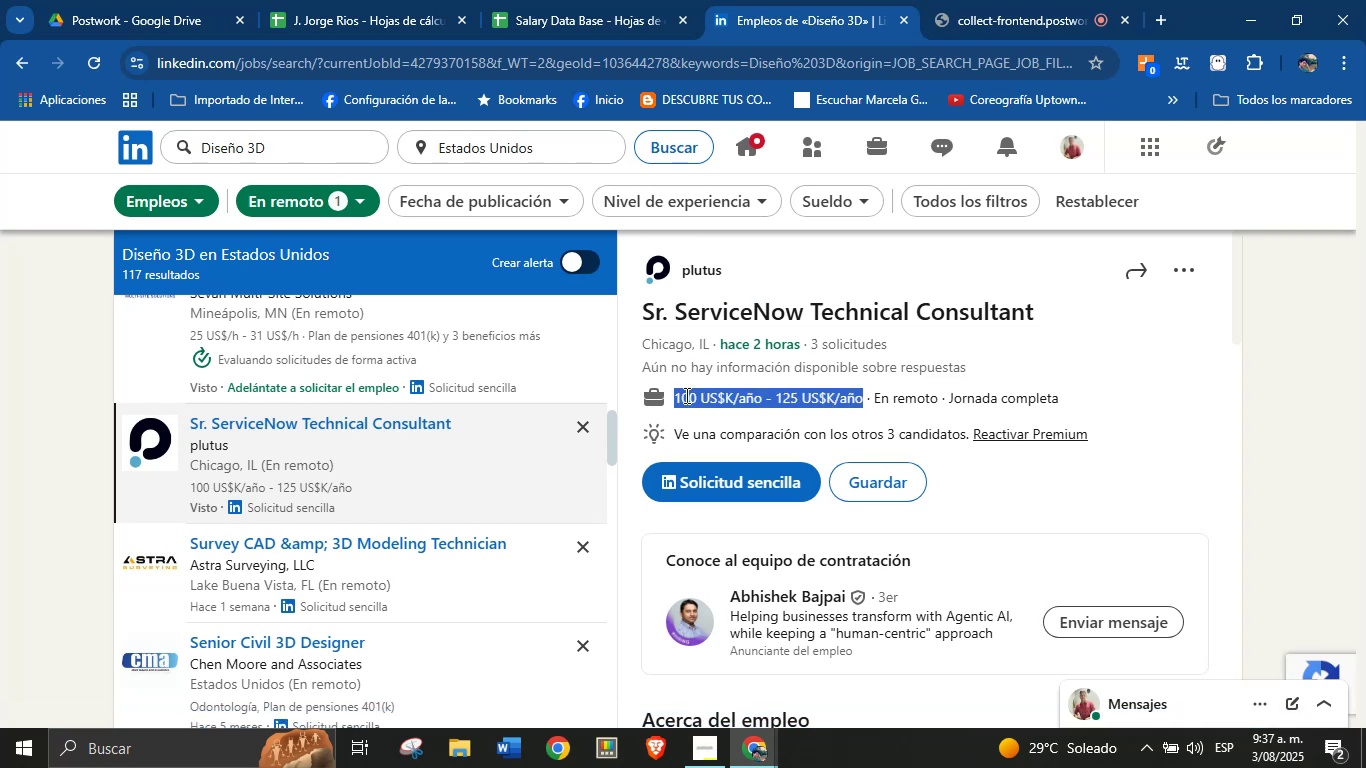 
key(Alt+Control+ControlLeft)
 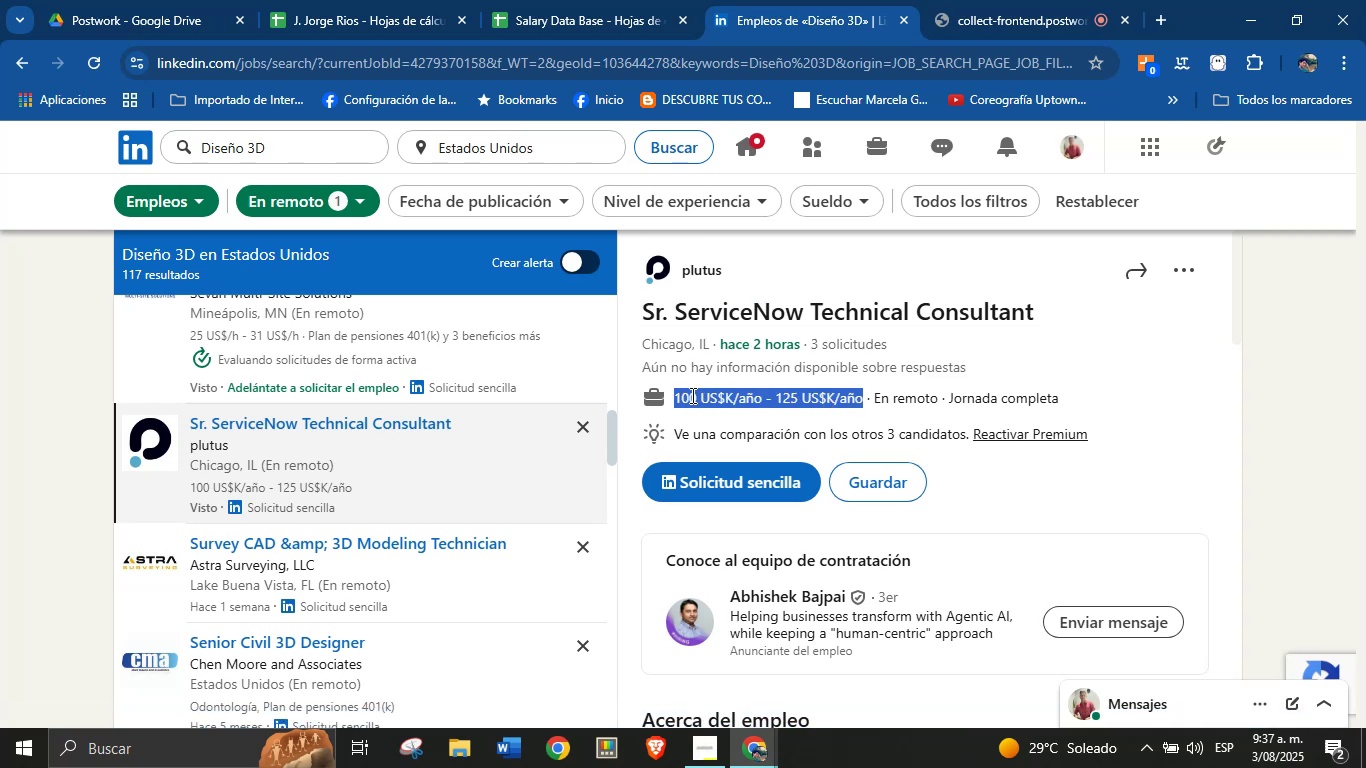 
key(Alt+Control+C)
 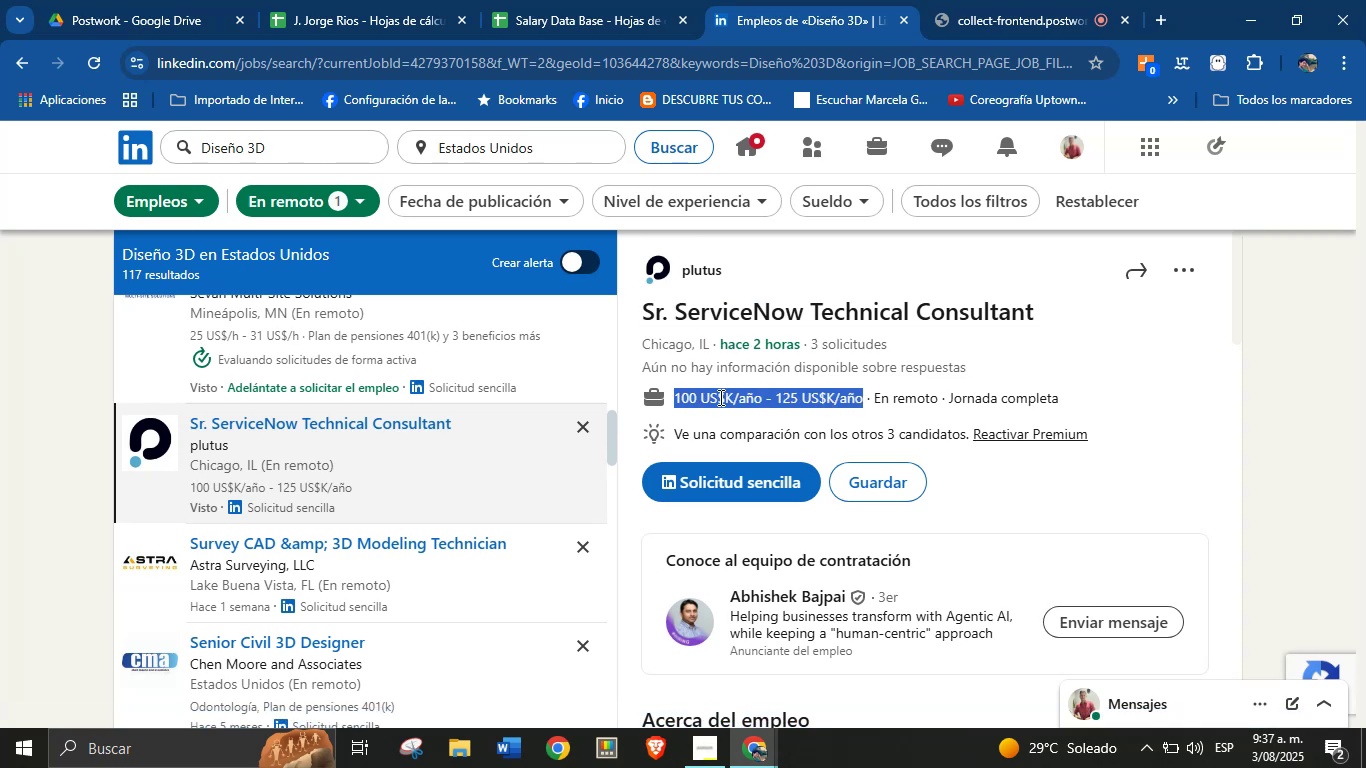 
scroll: coordinate [797, 558], scroll_direction: down, amount: 16.0
 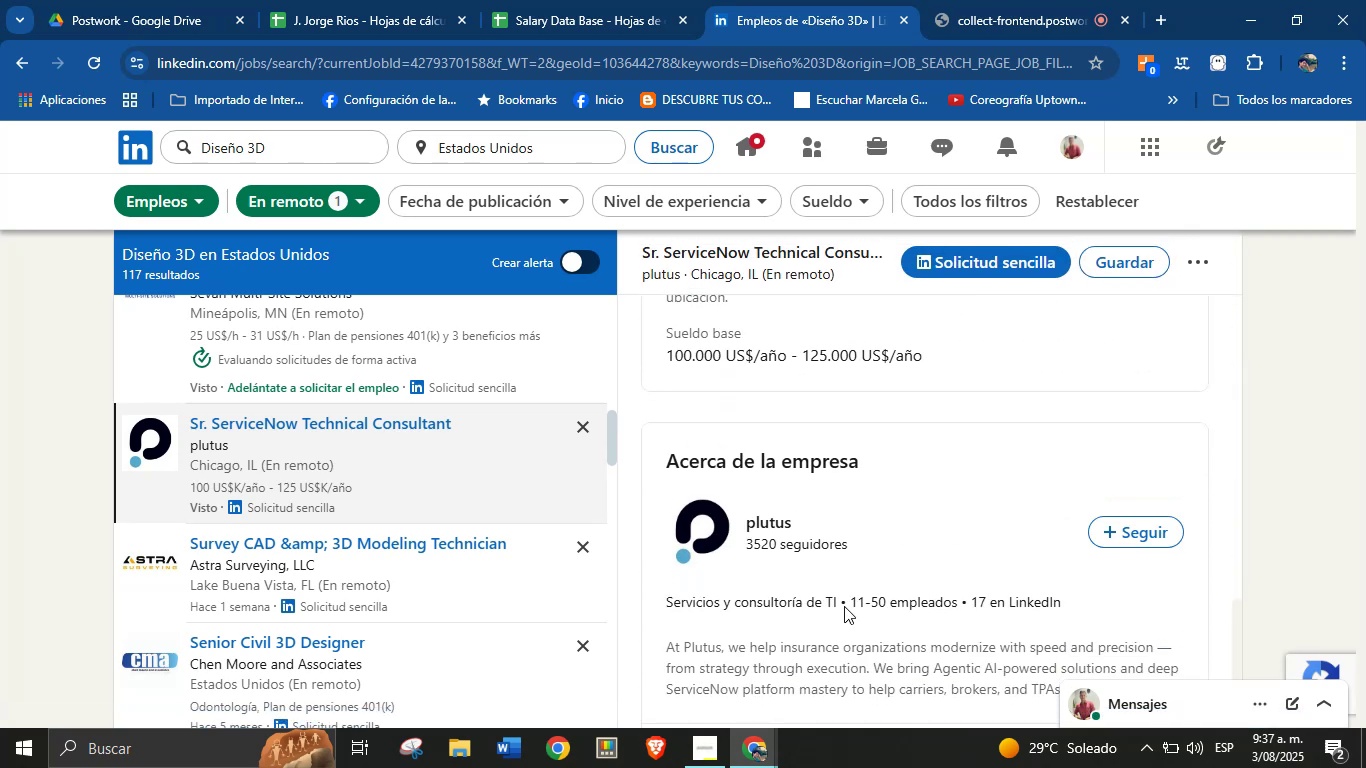 
left_click_drag(start_coordinate=[837, 605], to_coordinate=[663, 601])
 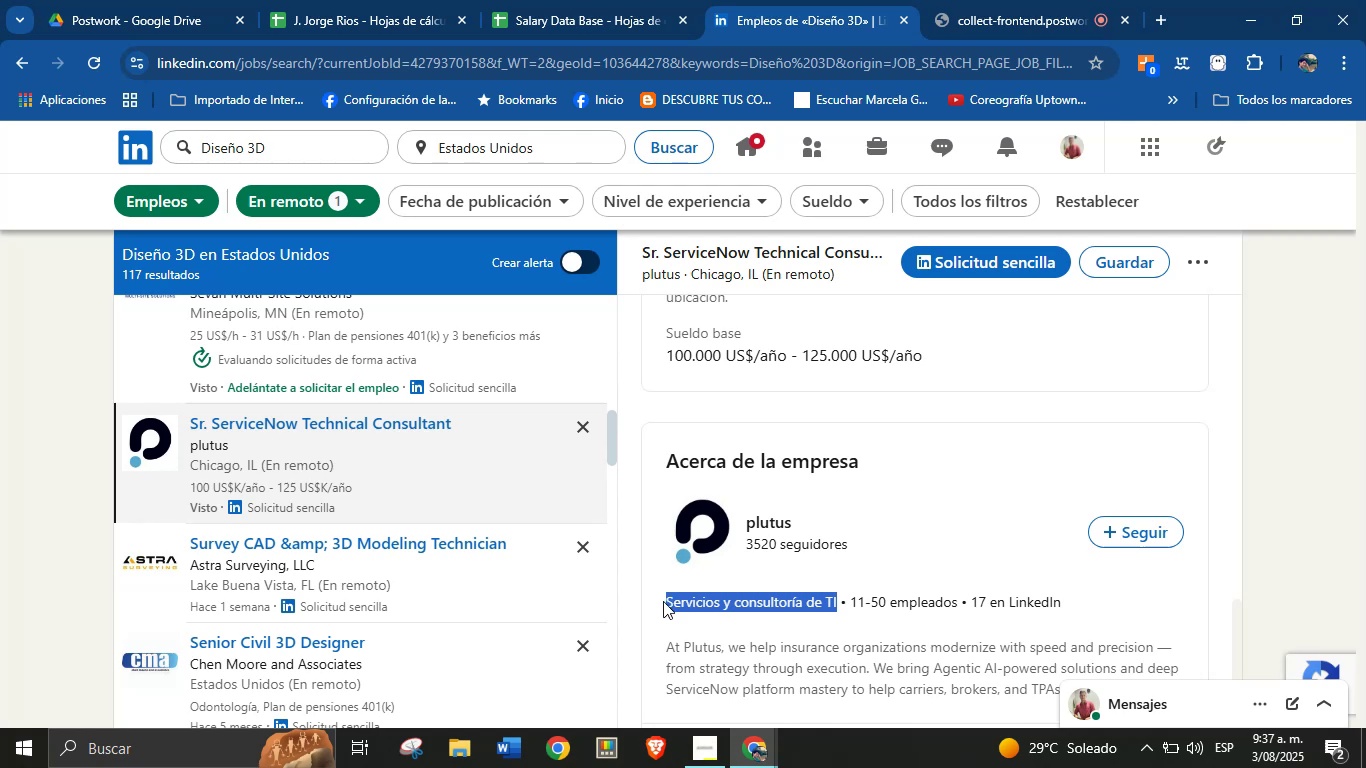 
key(Alt+Control+ControlLeft)
 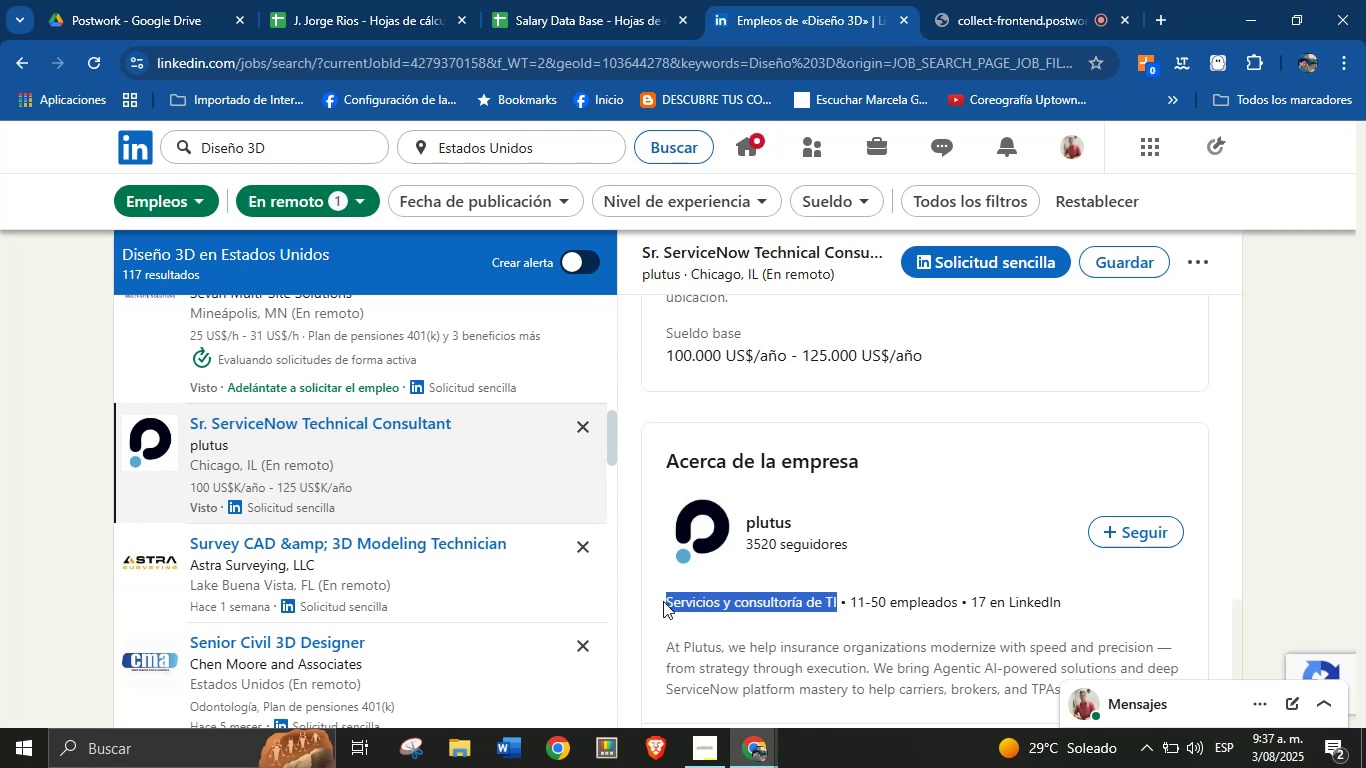 
key(Alt+AltLeft)
 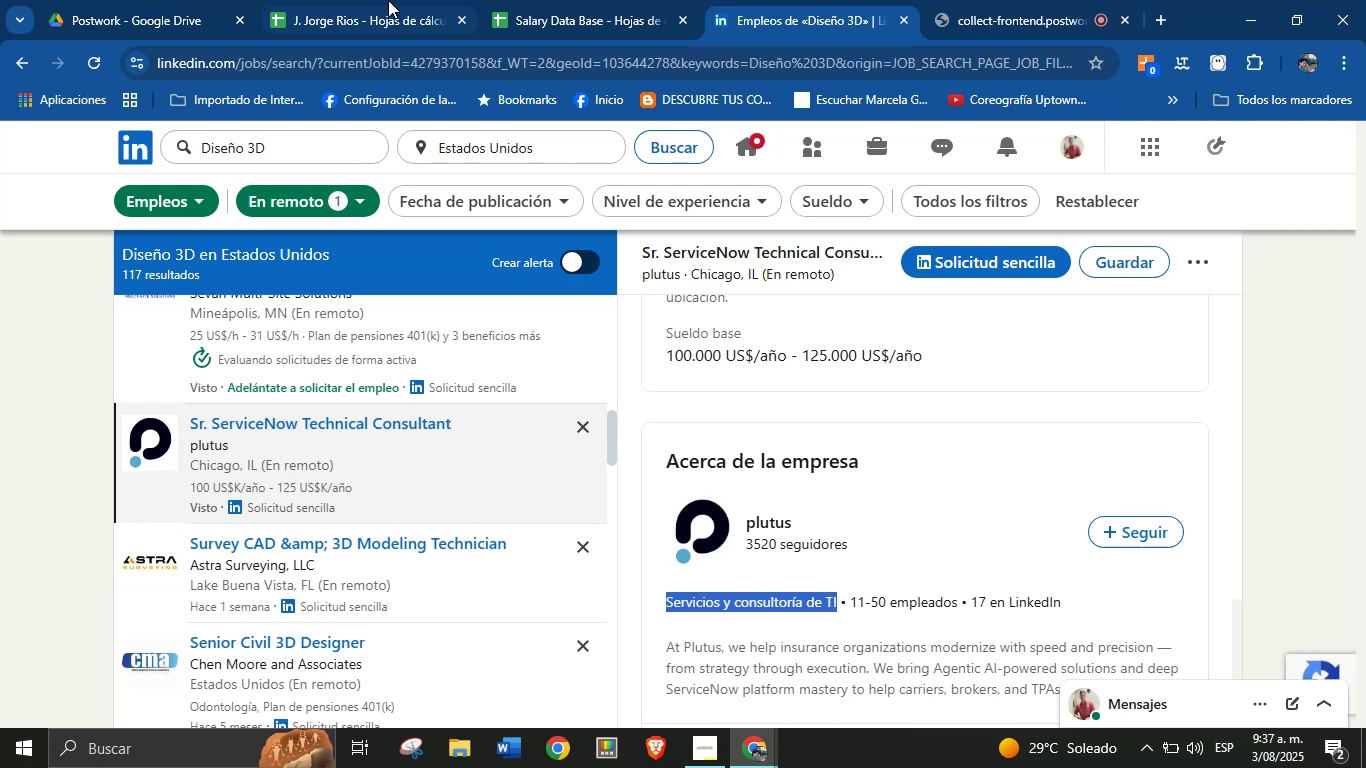 
key(Alt+Control+C)
 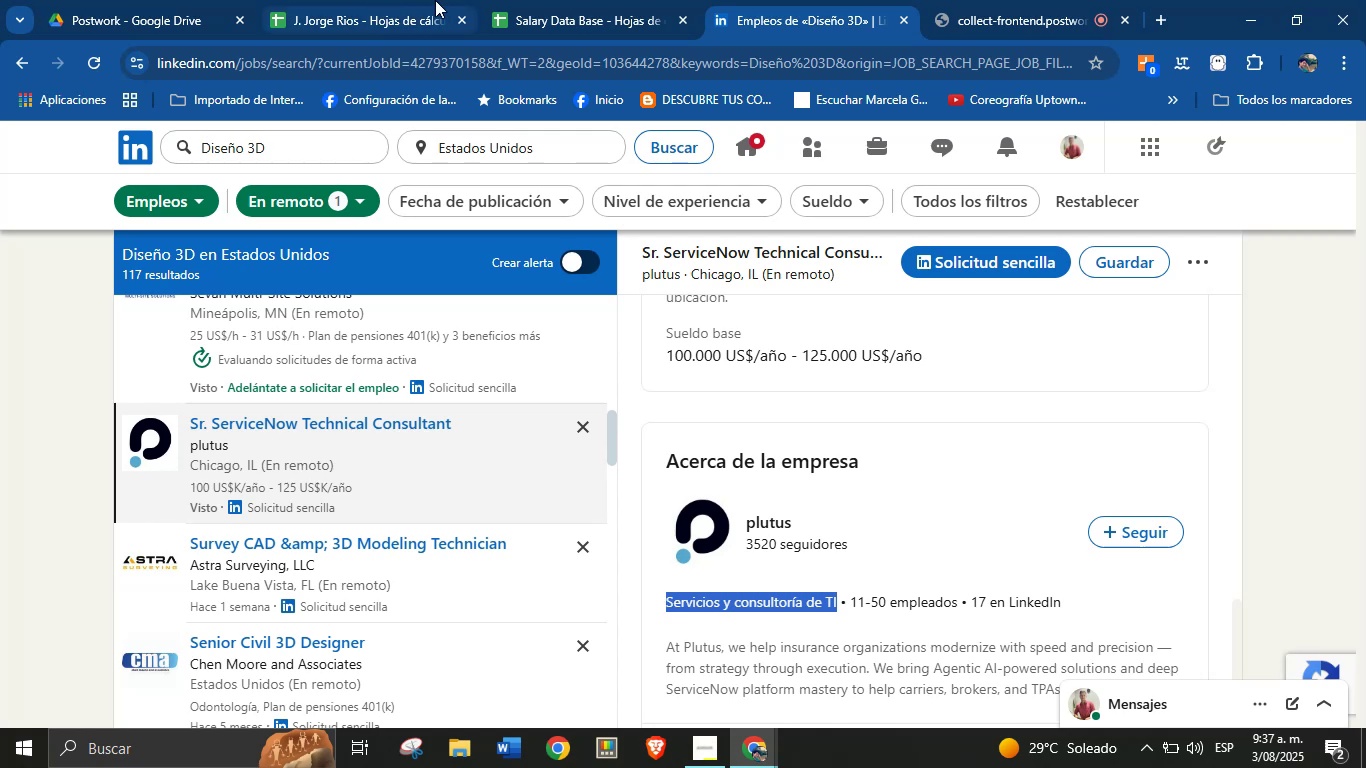 
left_click([544, 0])
 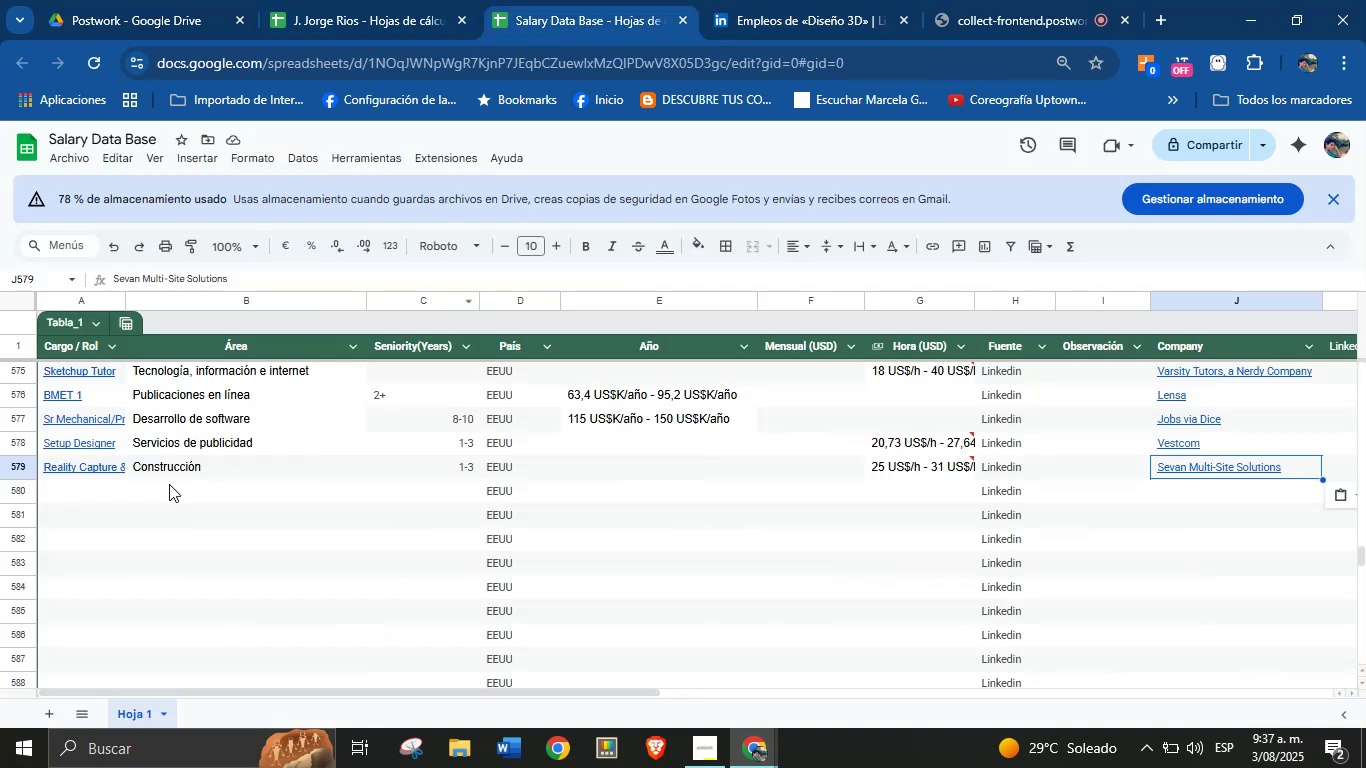 
left_click([108, 496])
 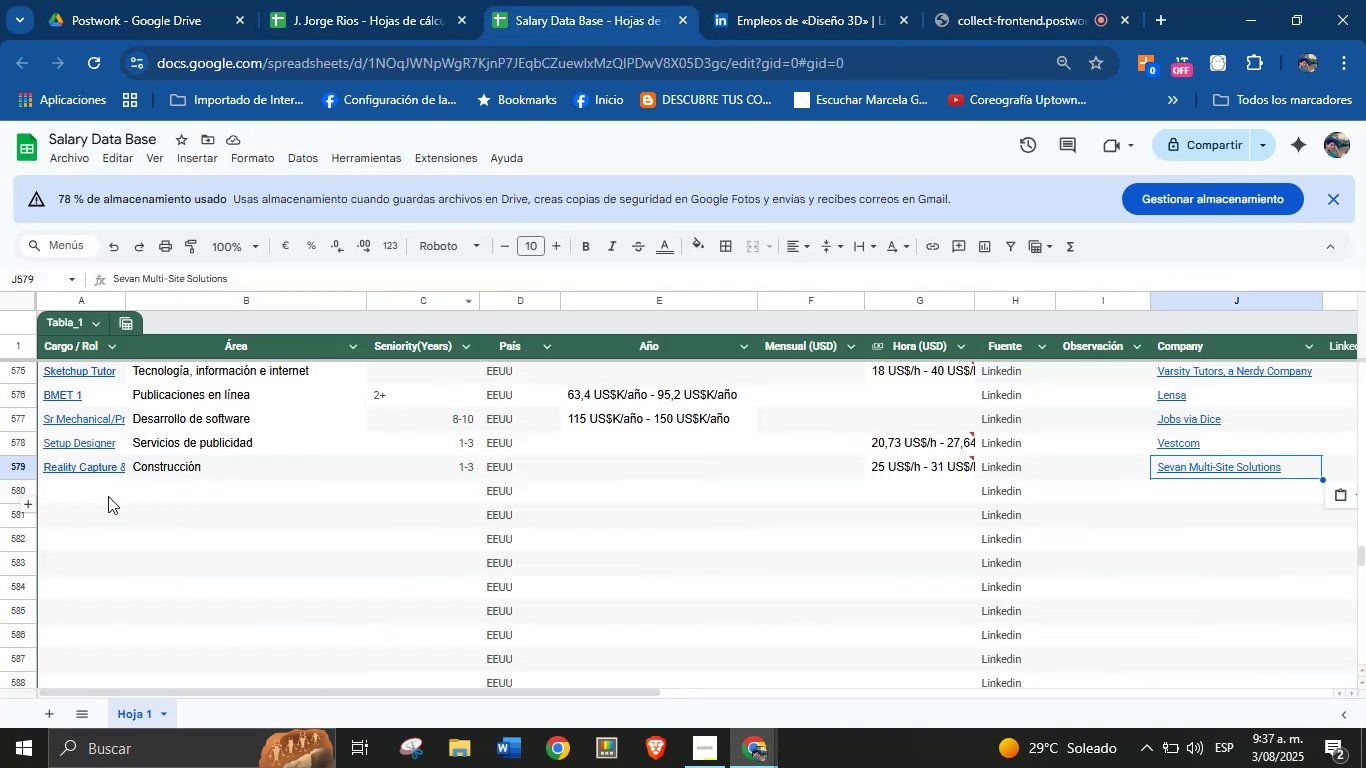 
key(Meta+MetaLeft)
 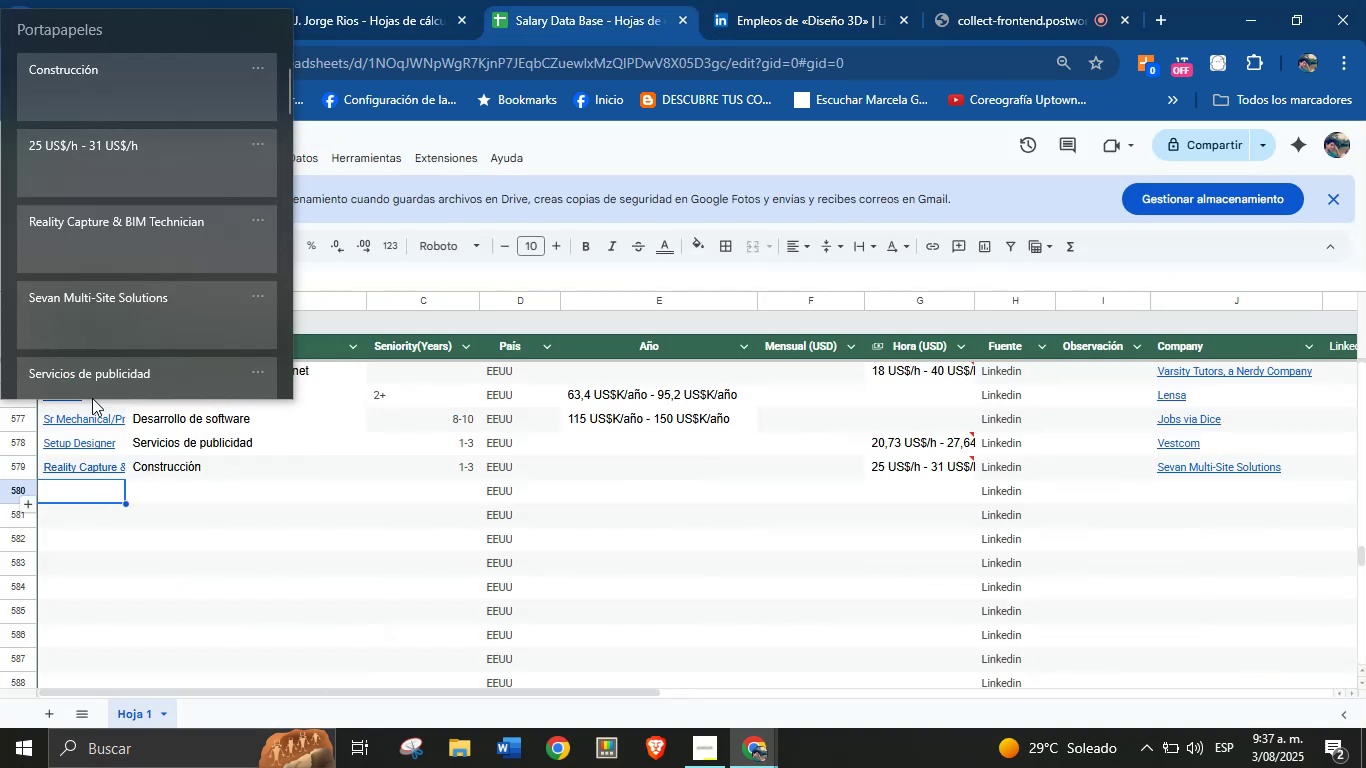 
key(Meta+MetaLeft)
 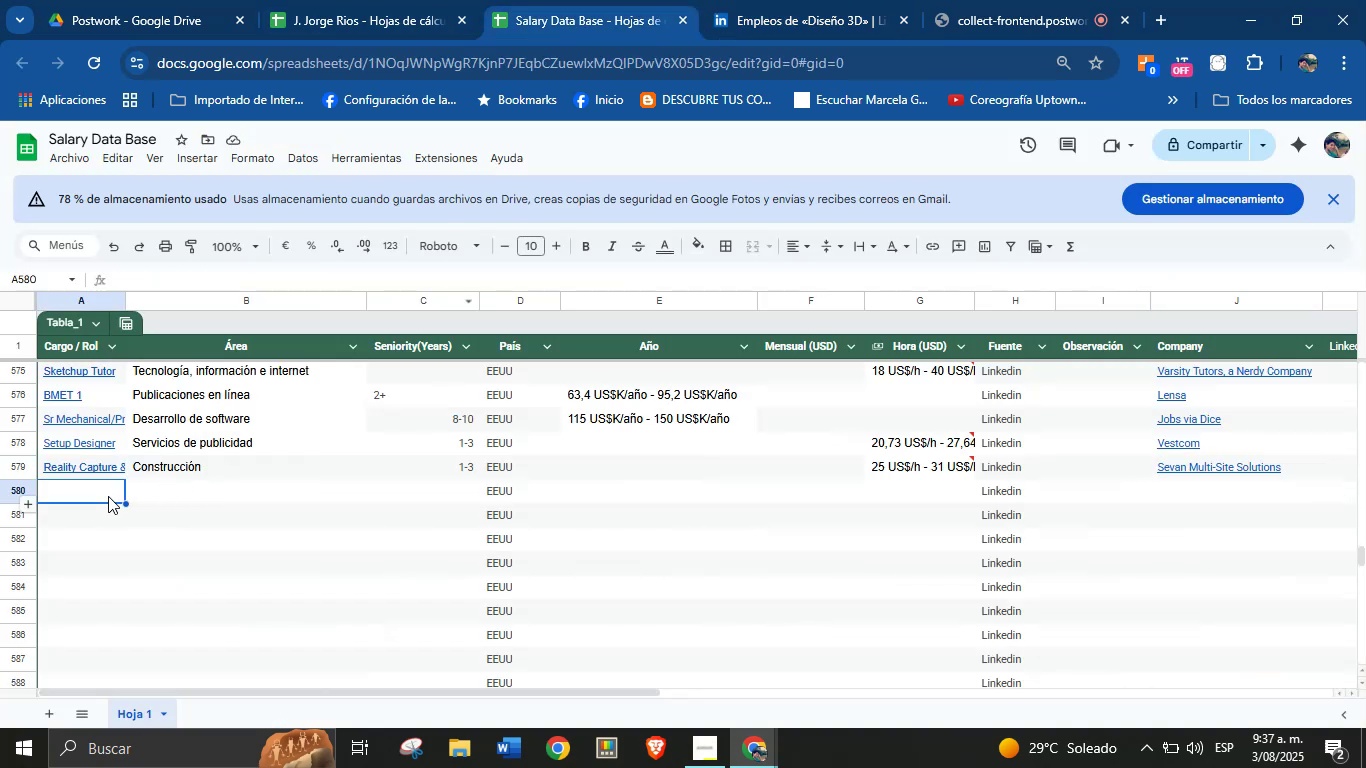 
key(Meta+V)
 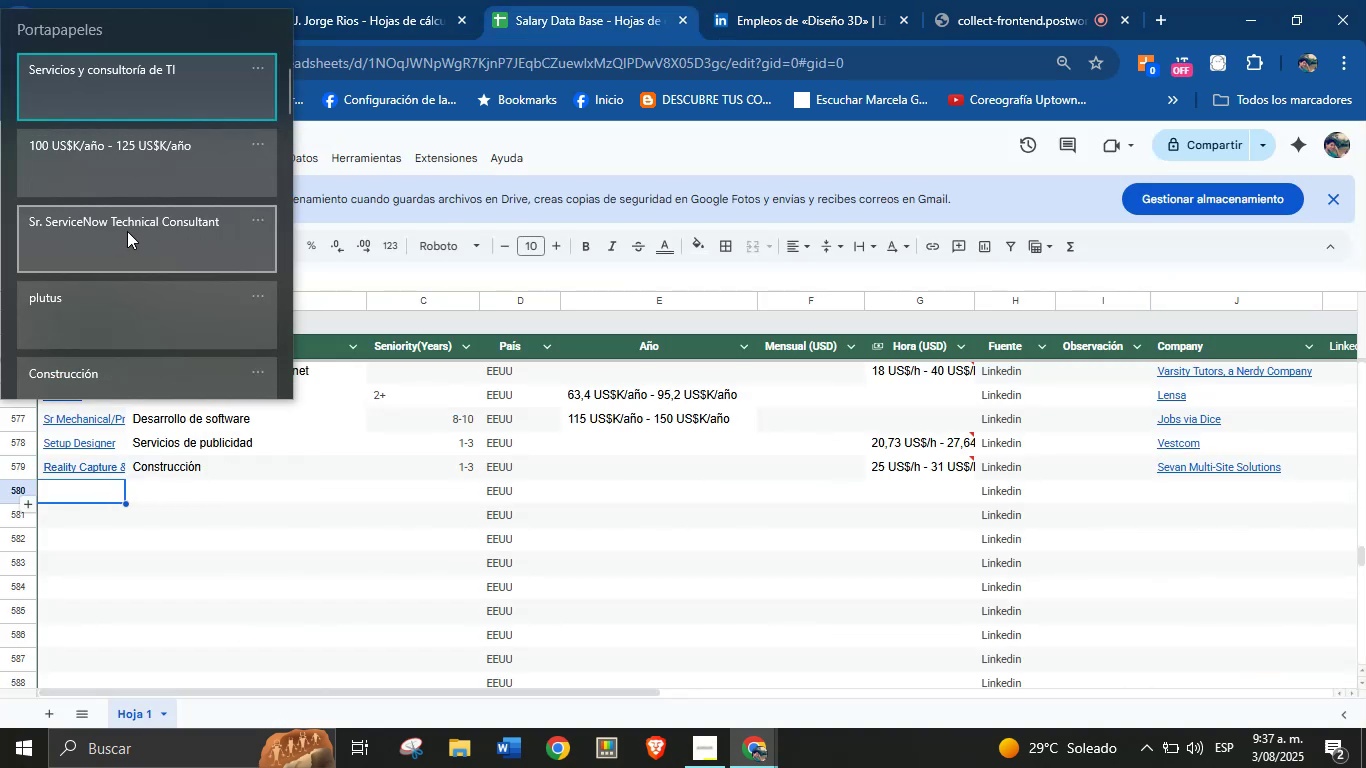 
left_click([127, 231])
 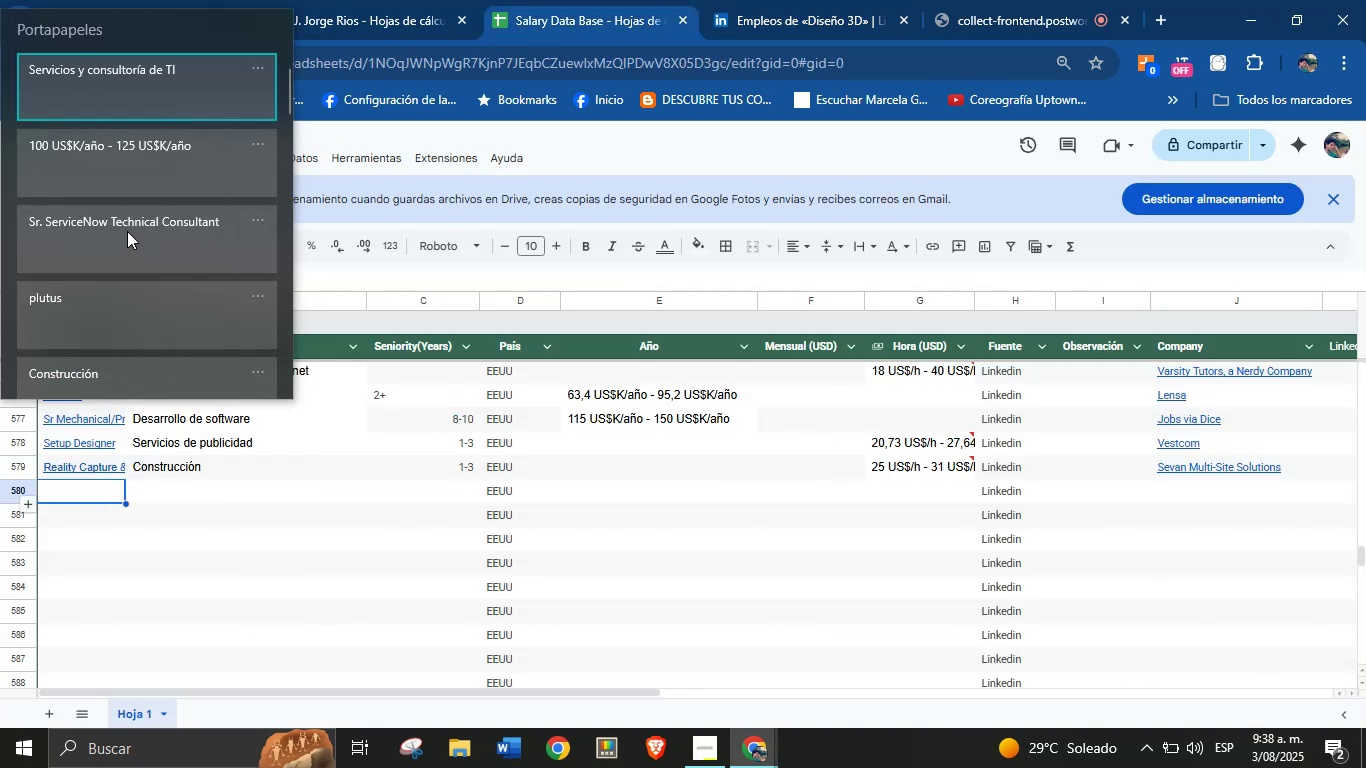 
key(Control+ControlLeft)
 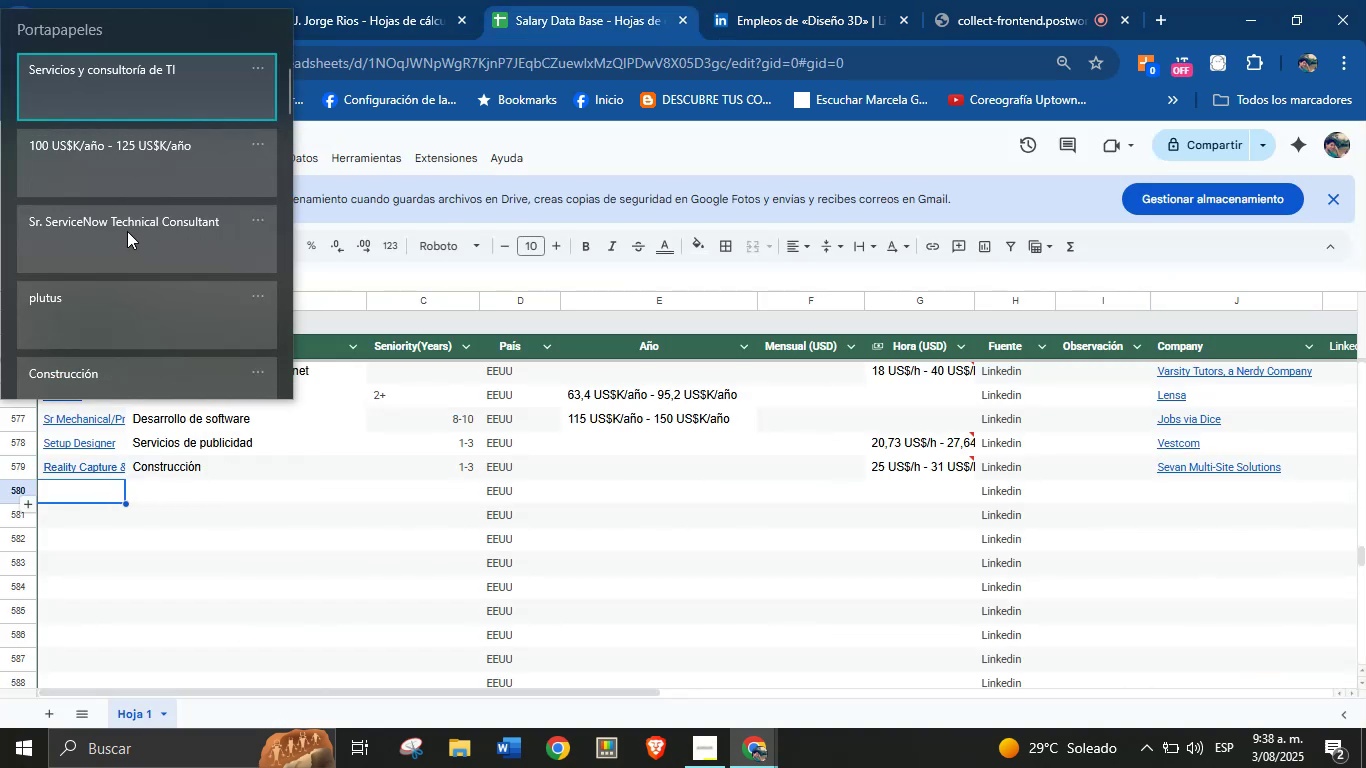 
key(Control+V)
 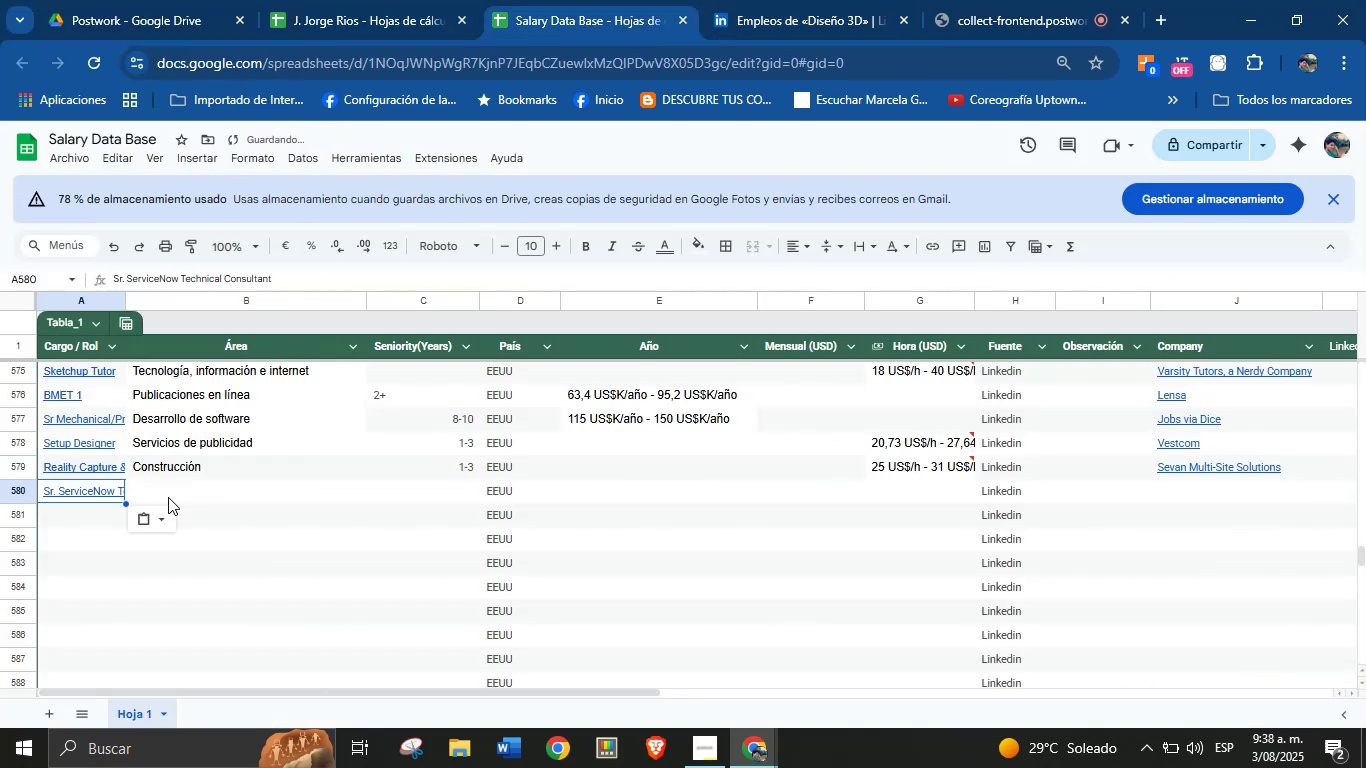 
left_click([168, 497])
 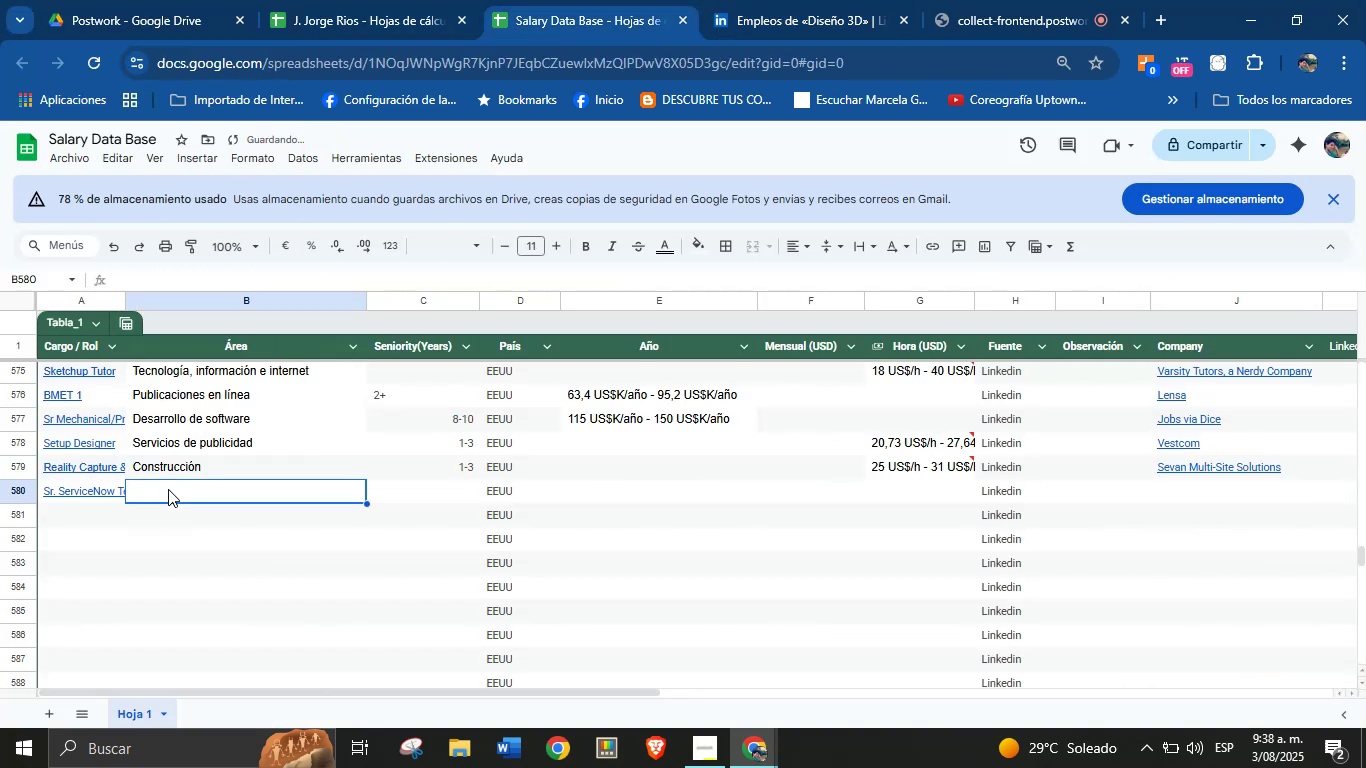 
key(Meta+MetaLeft)
 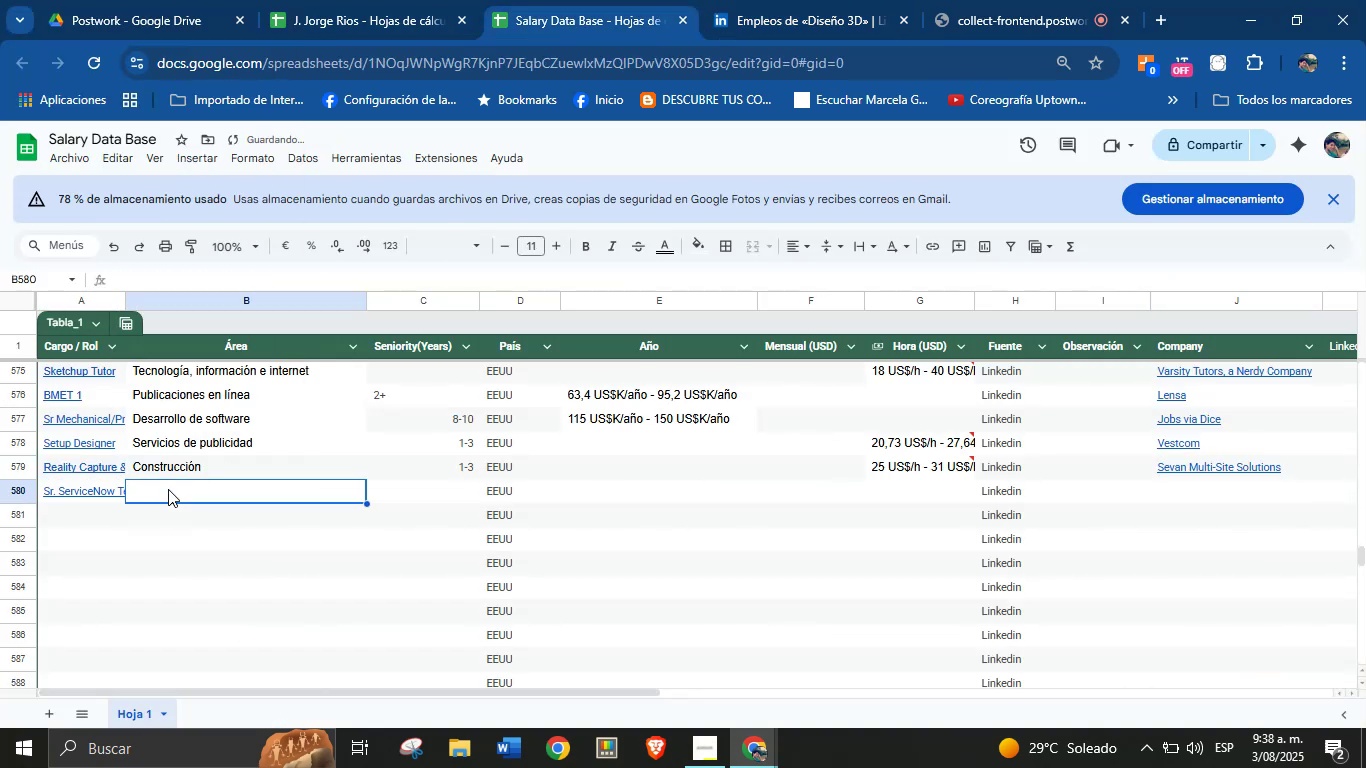 
key(Meta+MetaLeft)
 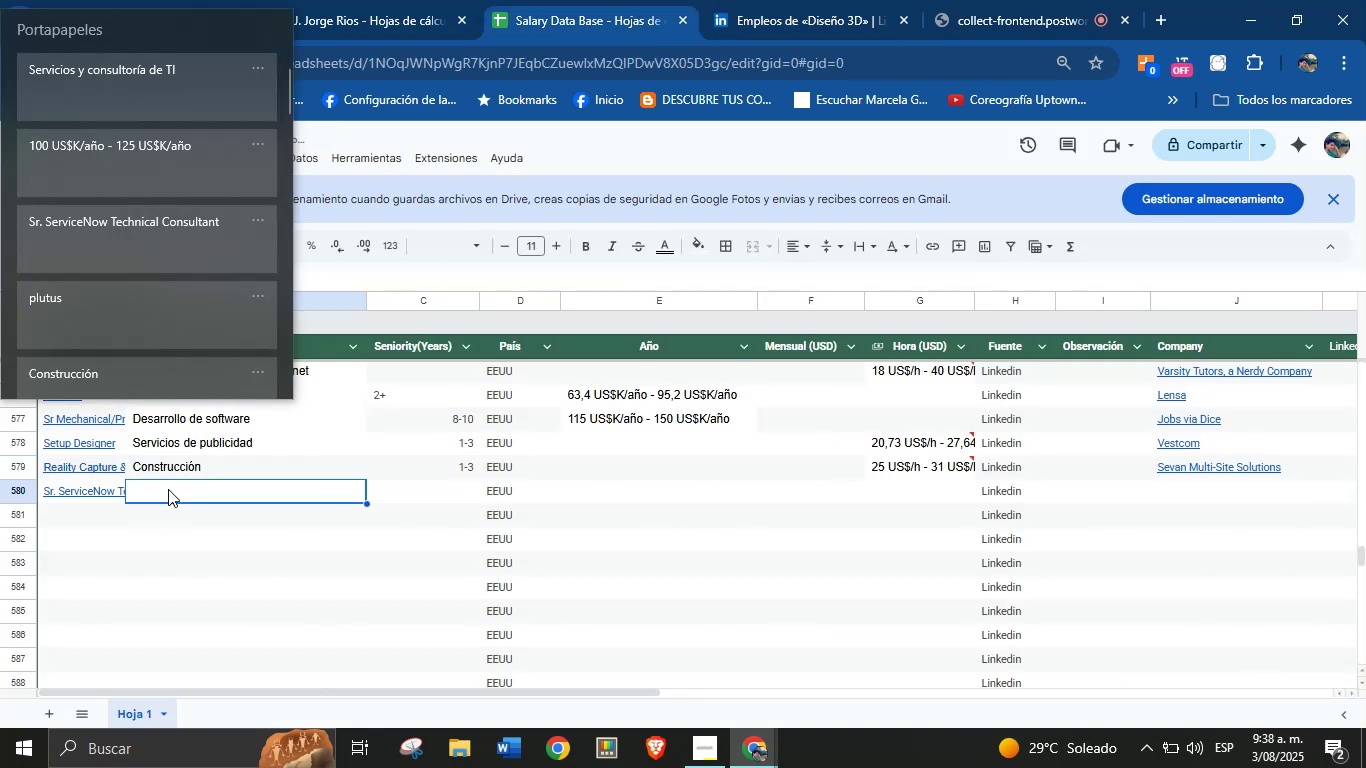 
key(Meta+V)
 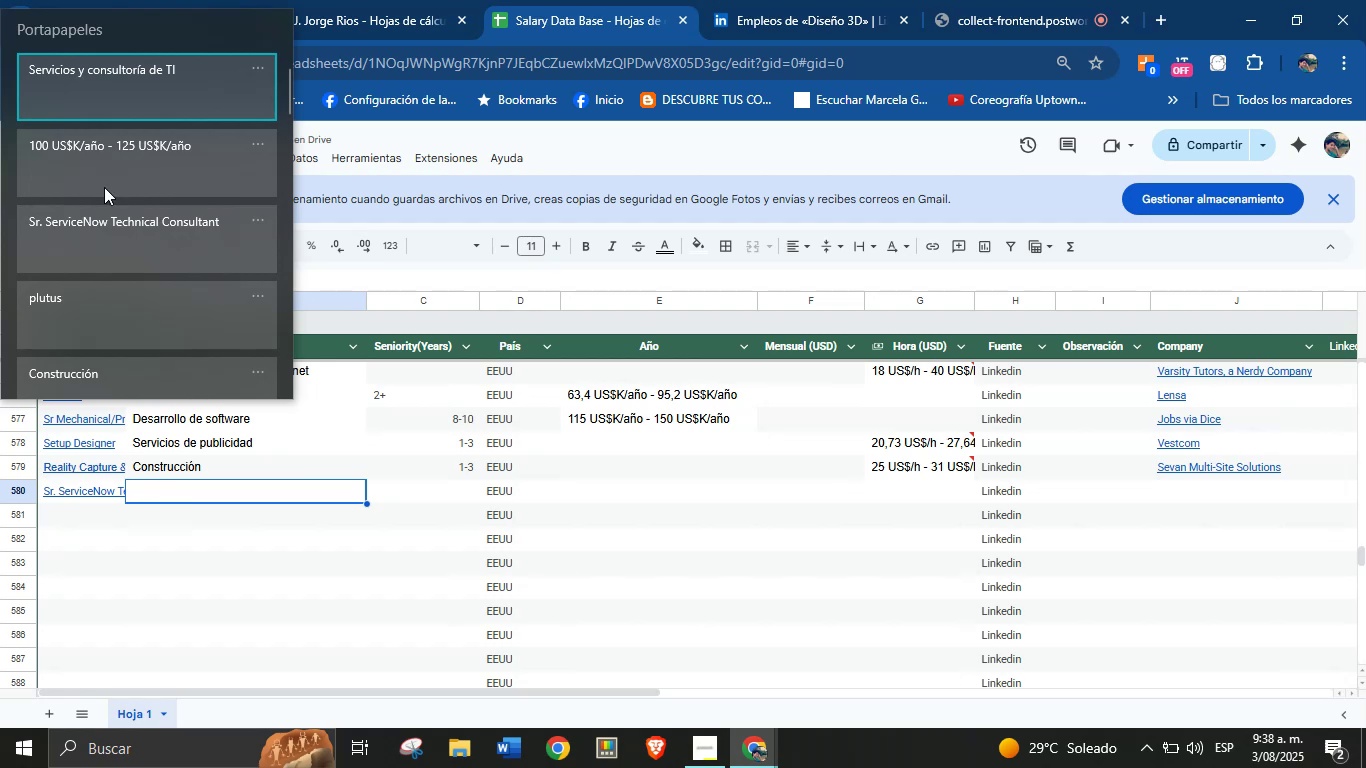 
key(Control+ControlLeft)
 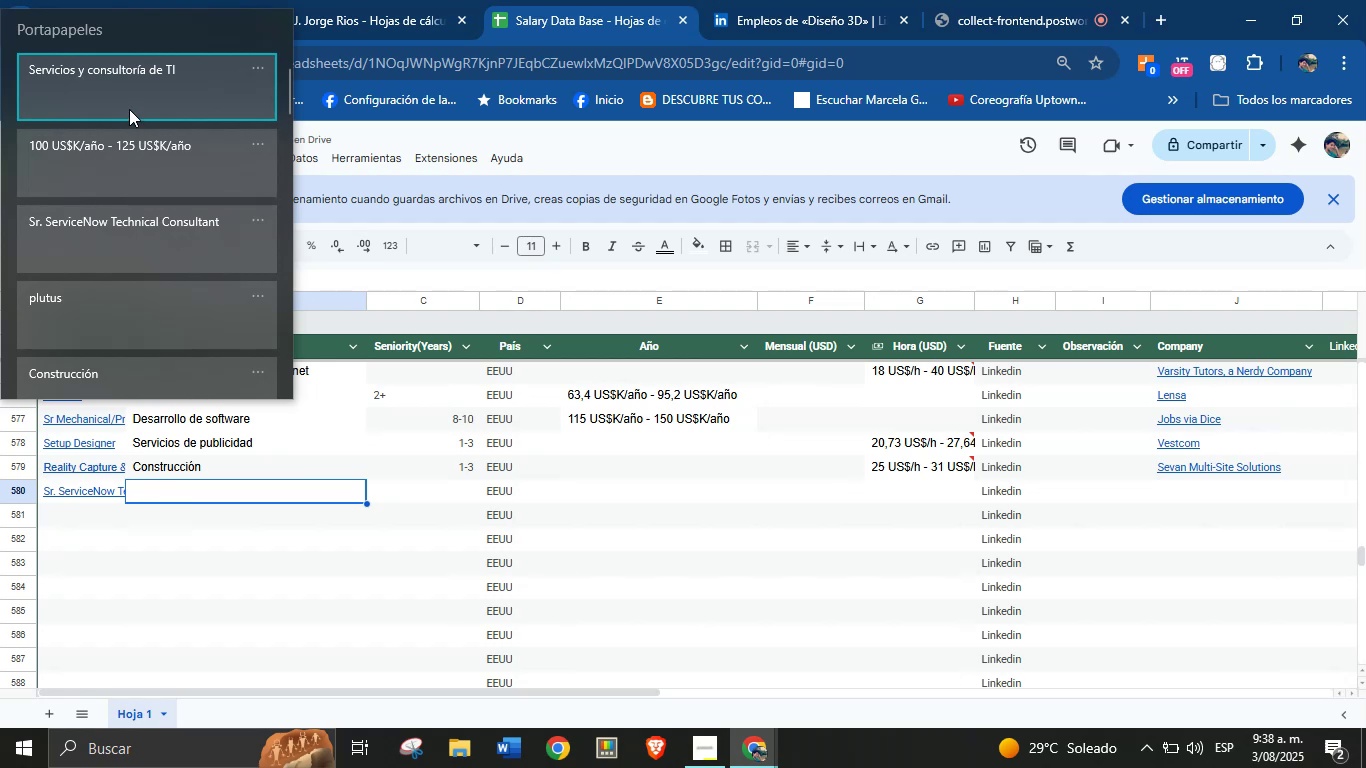 
key(Control+V)
 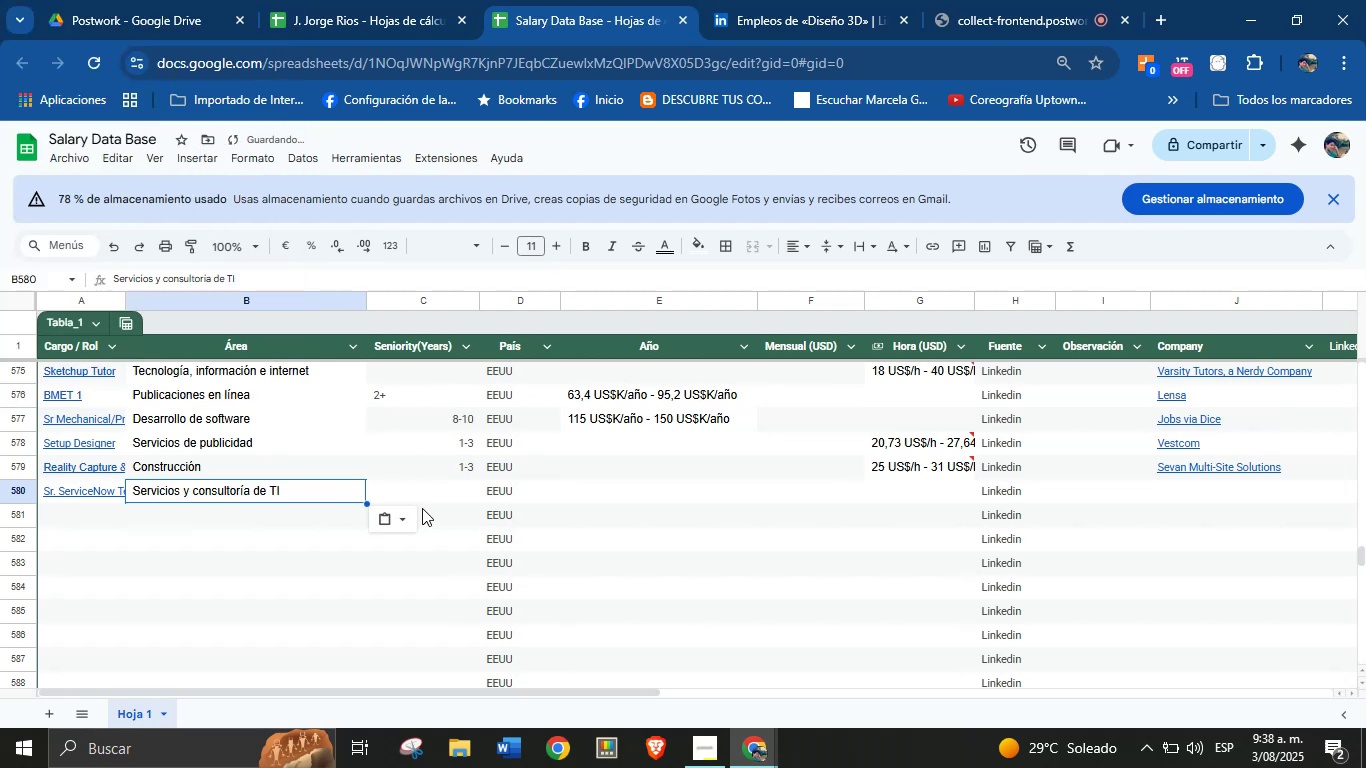 
left_click([425, 492])
 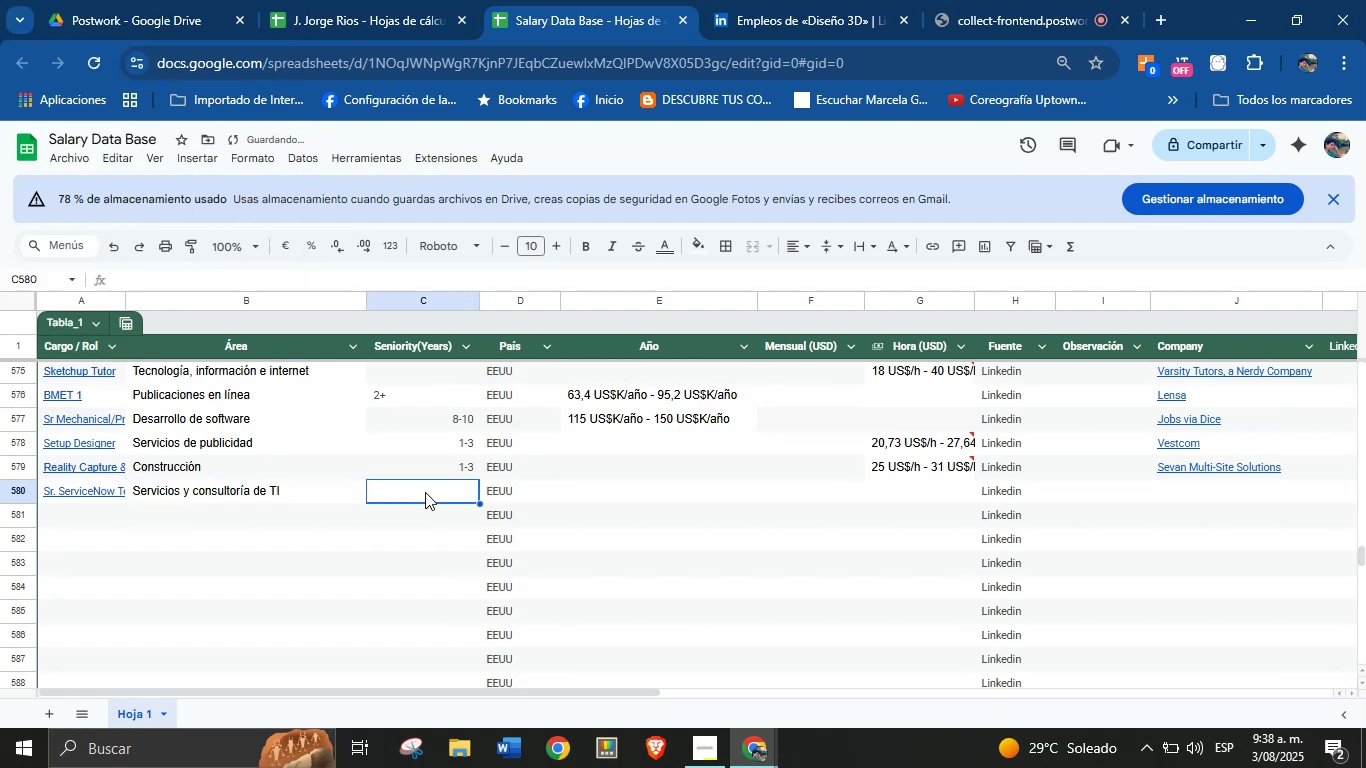 
key(3)
 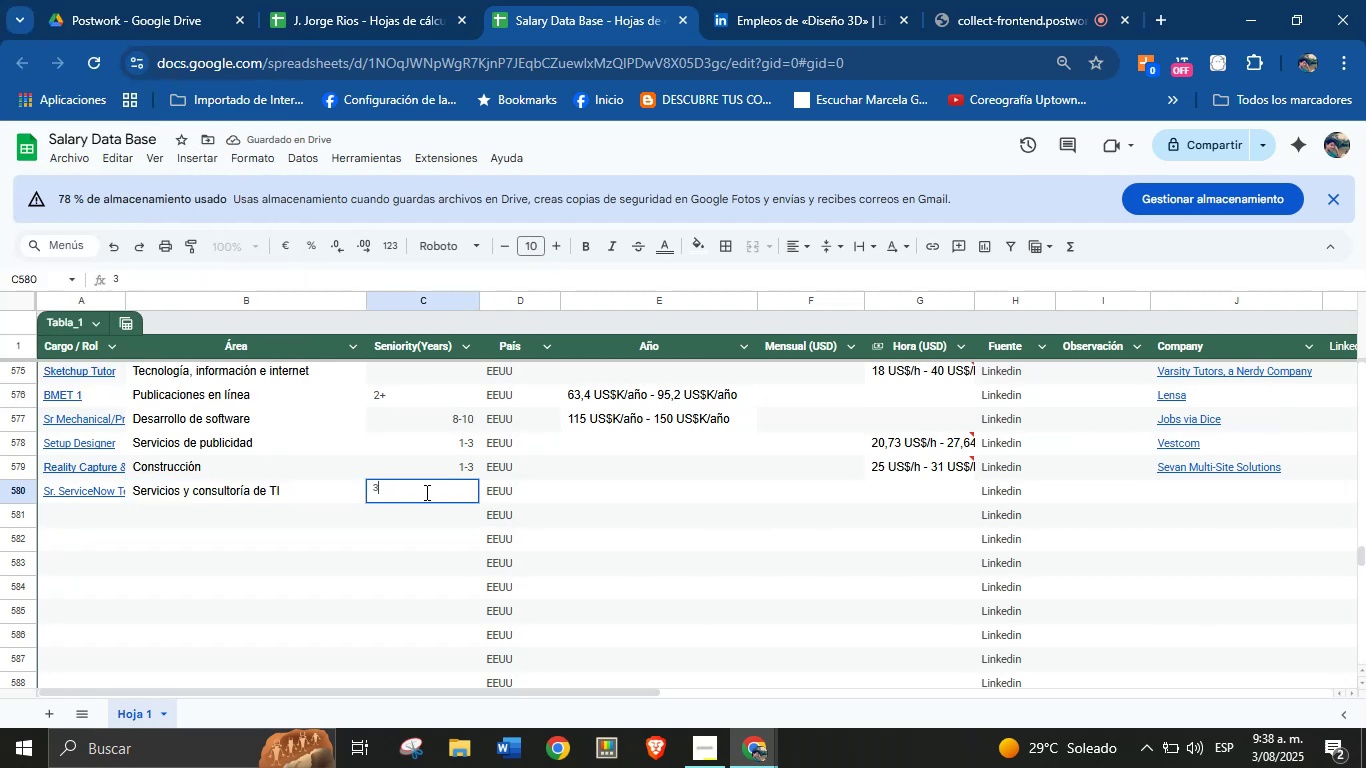 
key(Equal)
 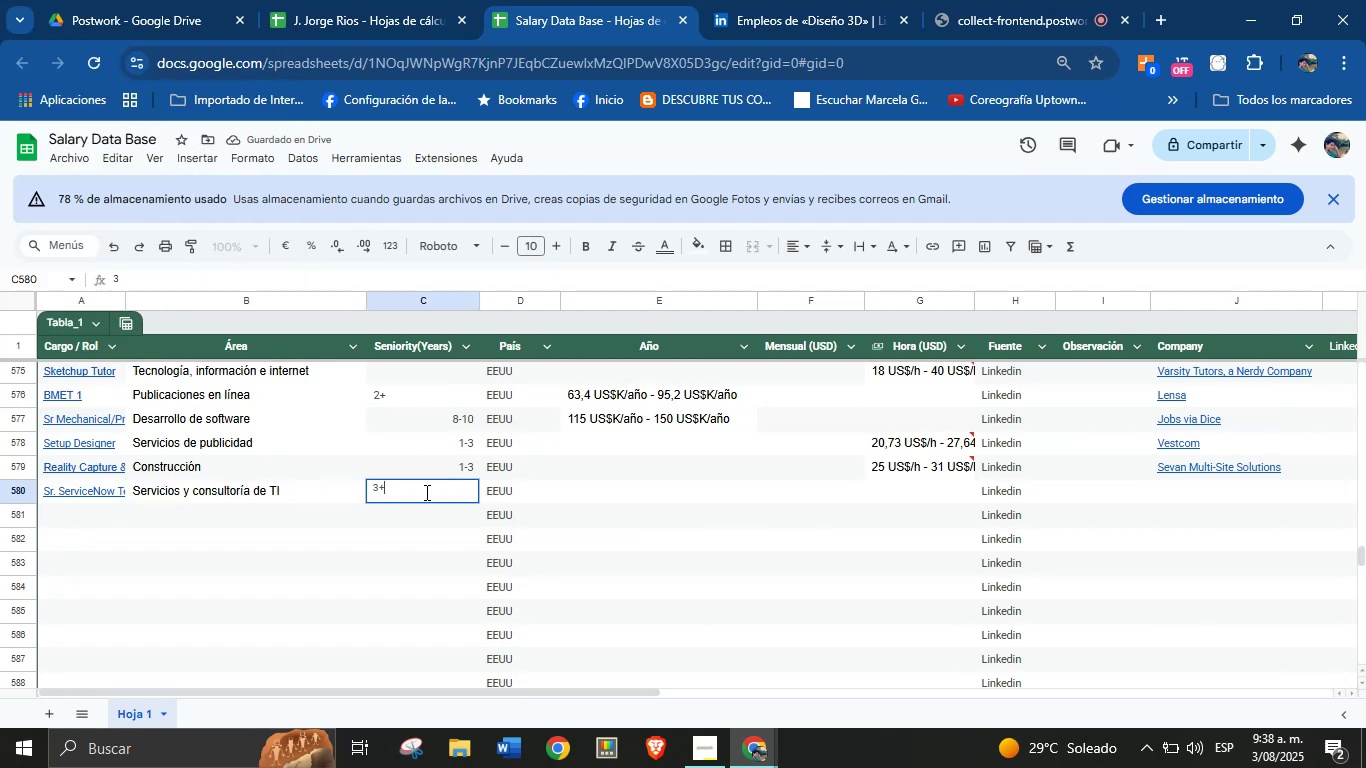 
key(Enter)
 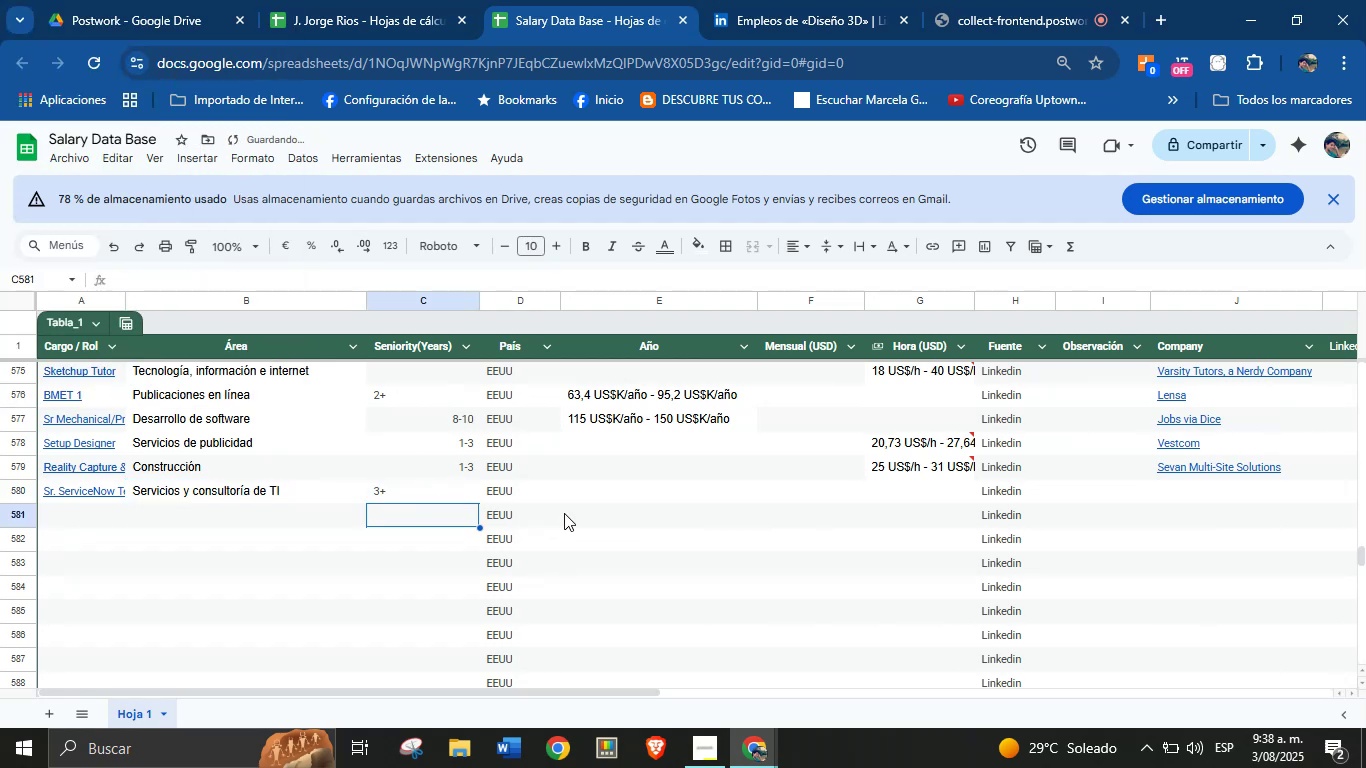 
left_click([593, 497])
 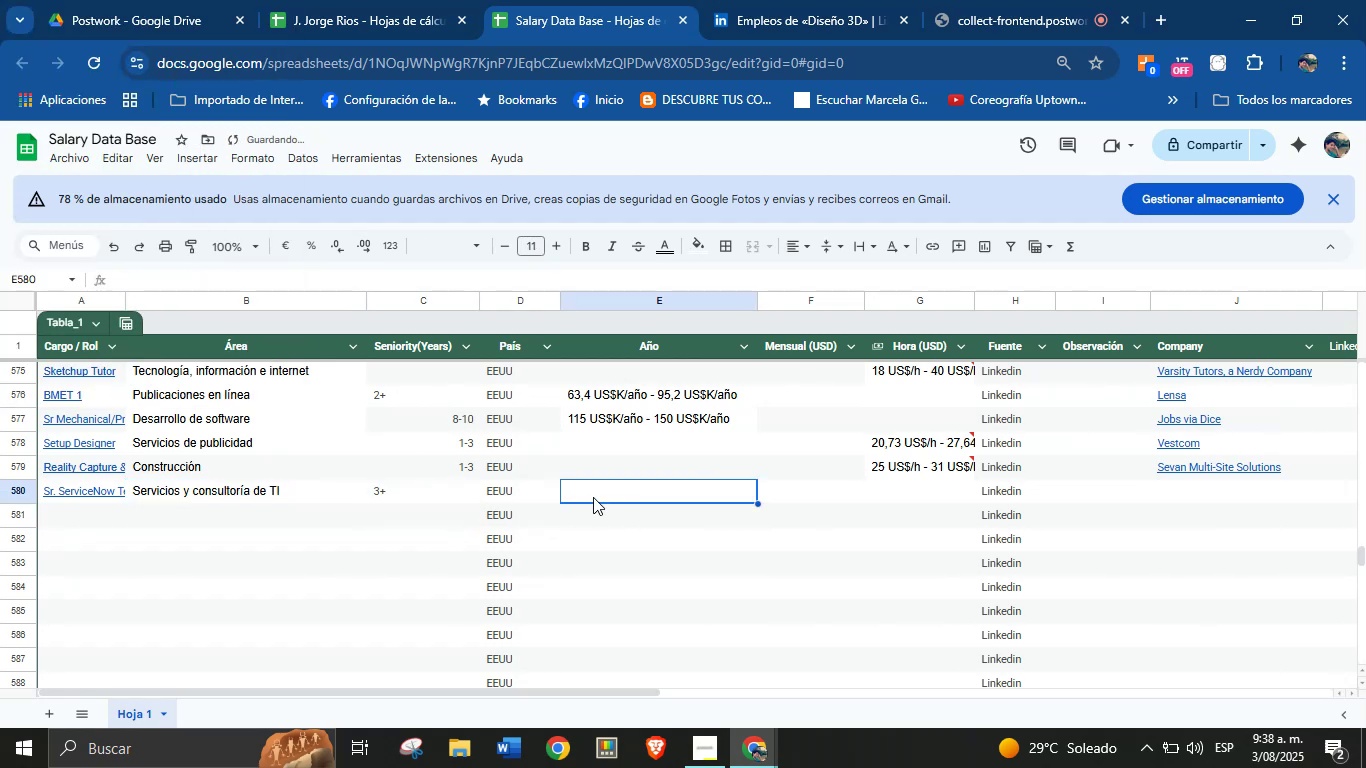 
key(Meta+MetaLeft)
 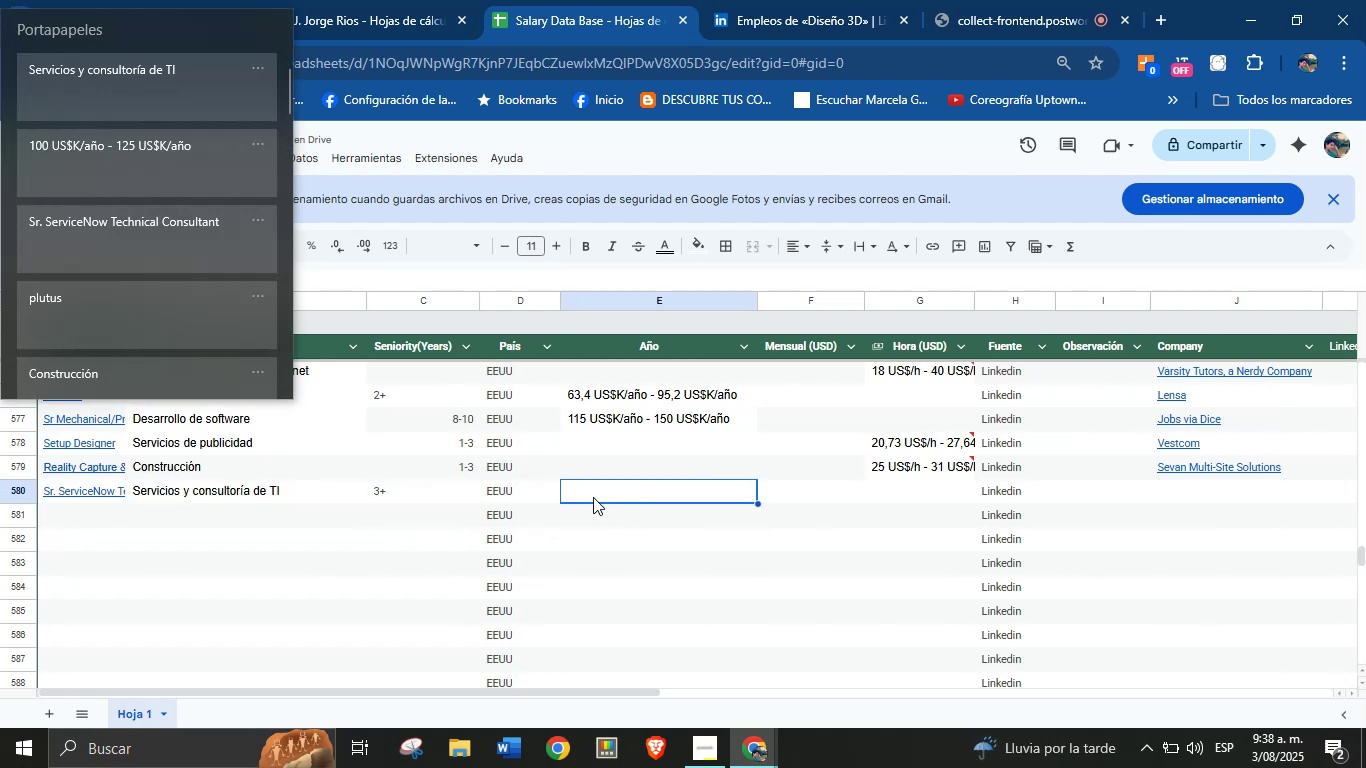 
key(Meta+MetaLeft)
 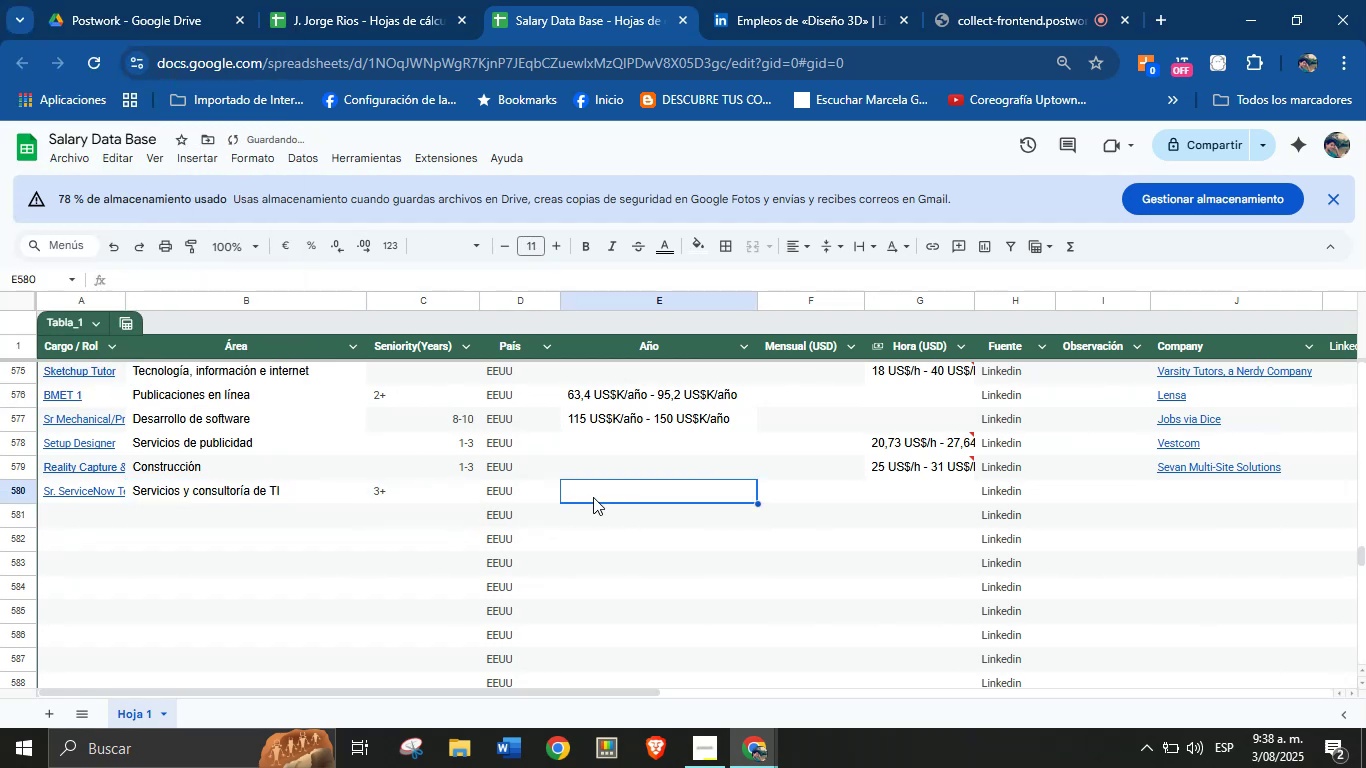 
key(Meta+V)
 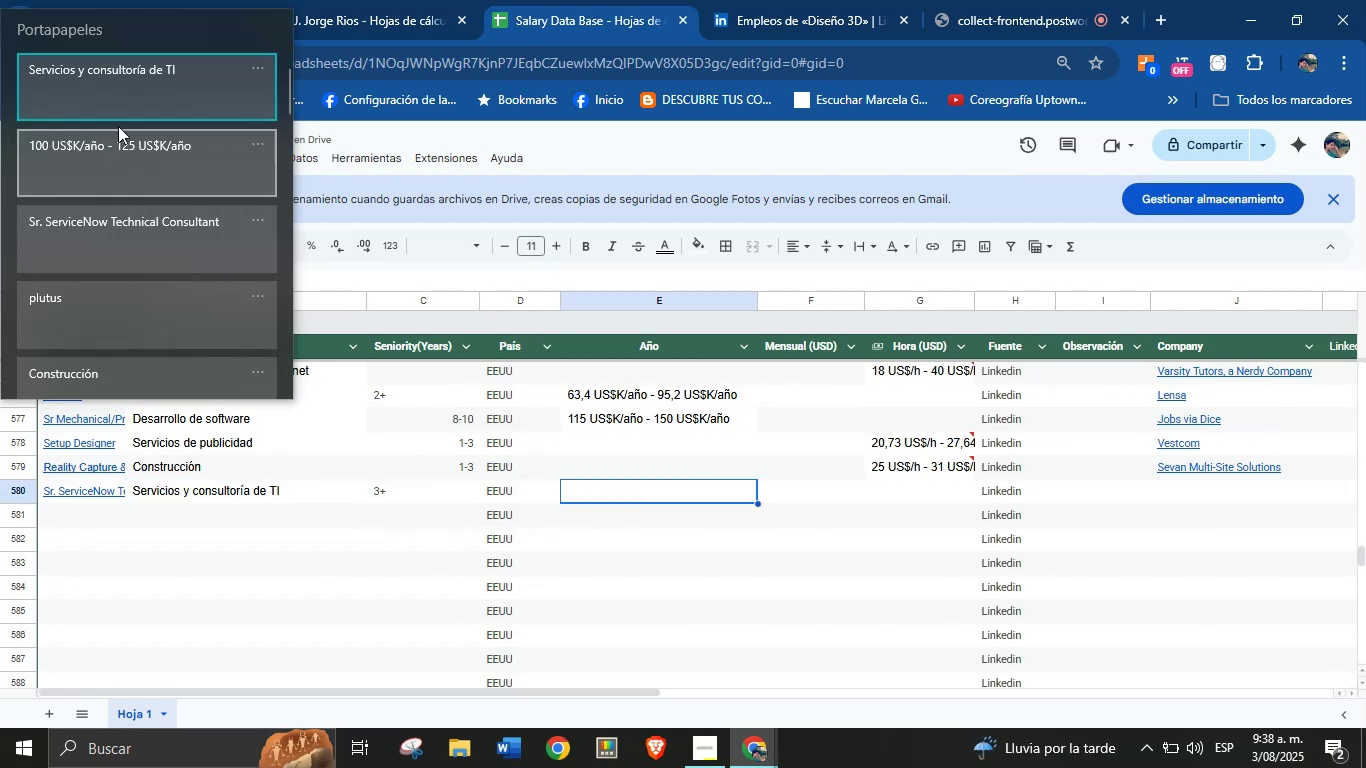 
left_click([131, 156])
 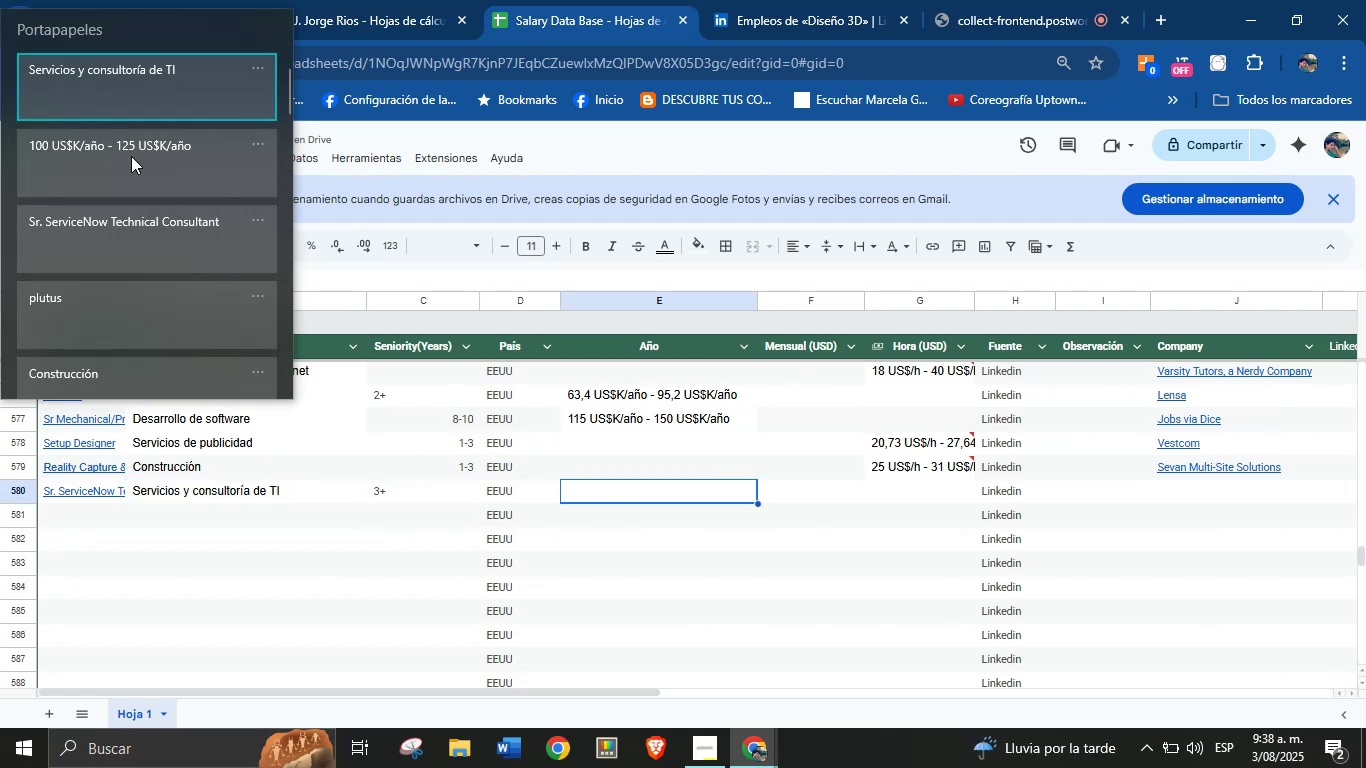 
key(Control+ControlLeft)
 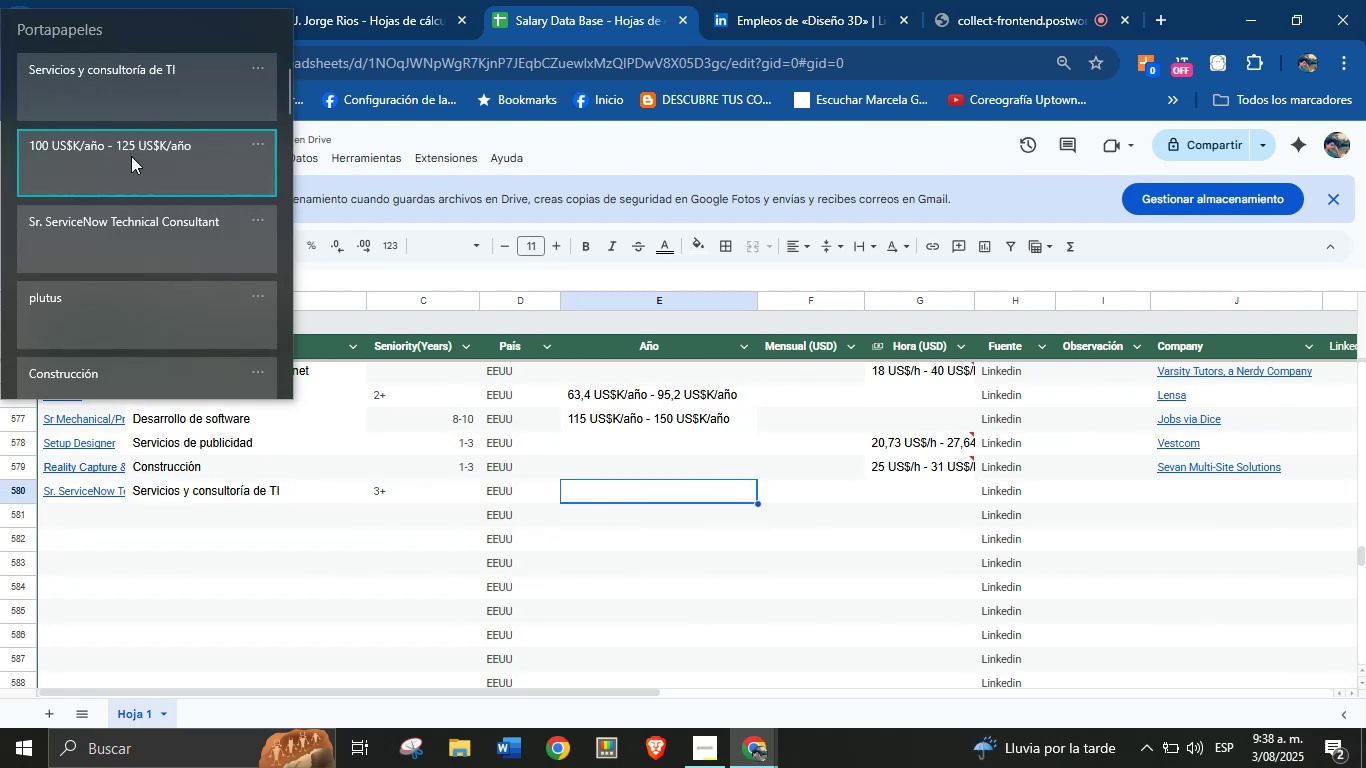 
key(Control+V)
 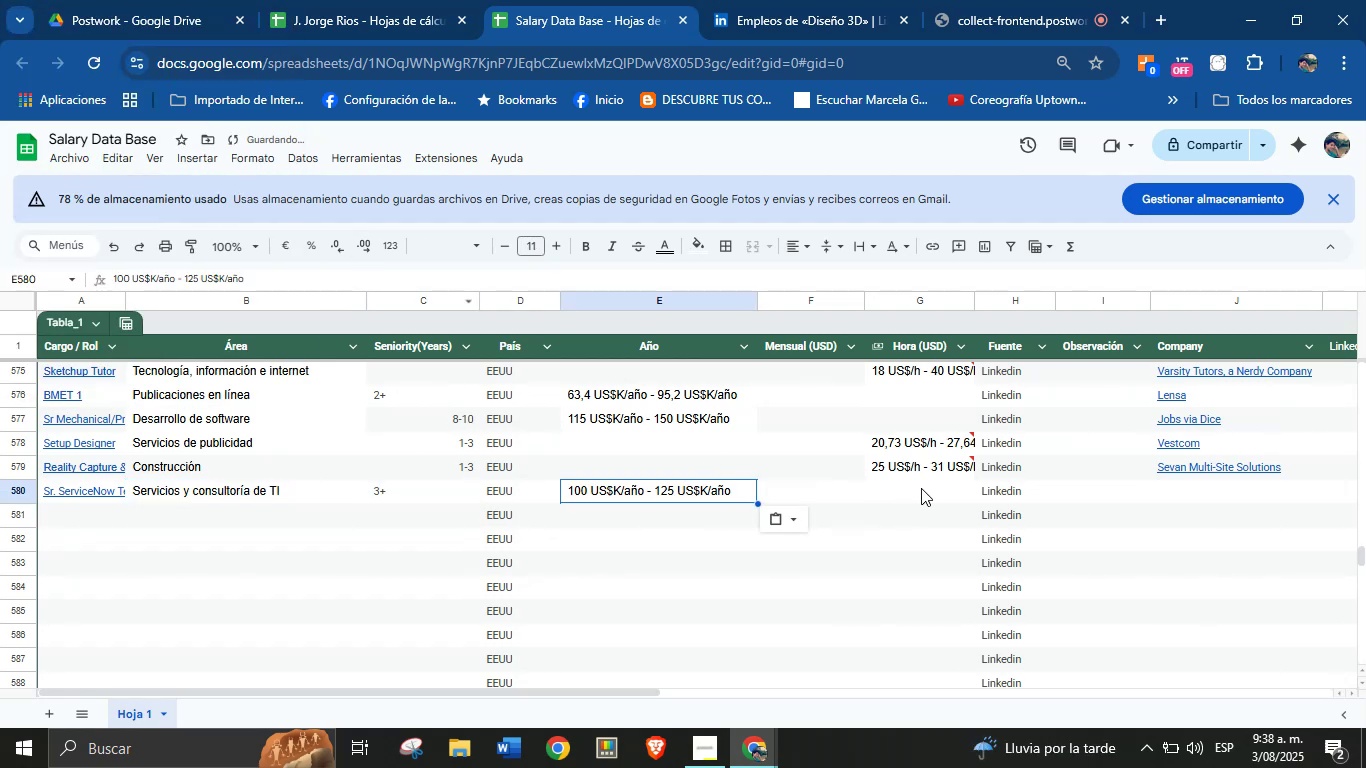 
left_click([1171, 495])
 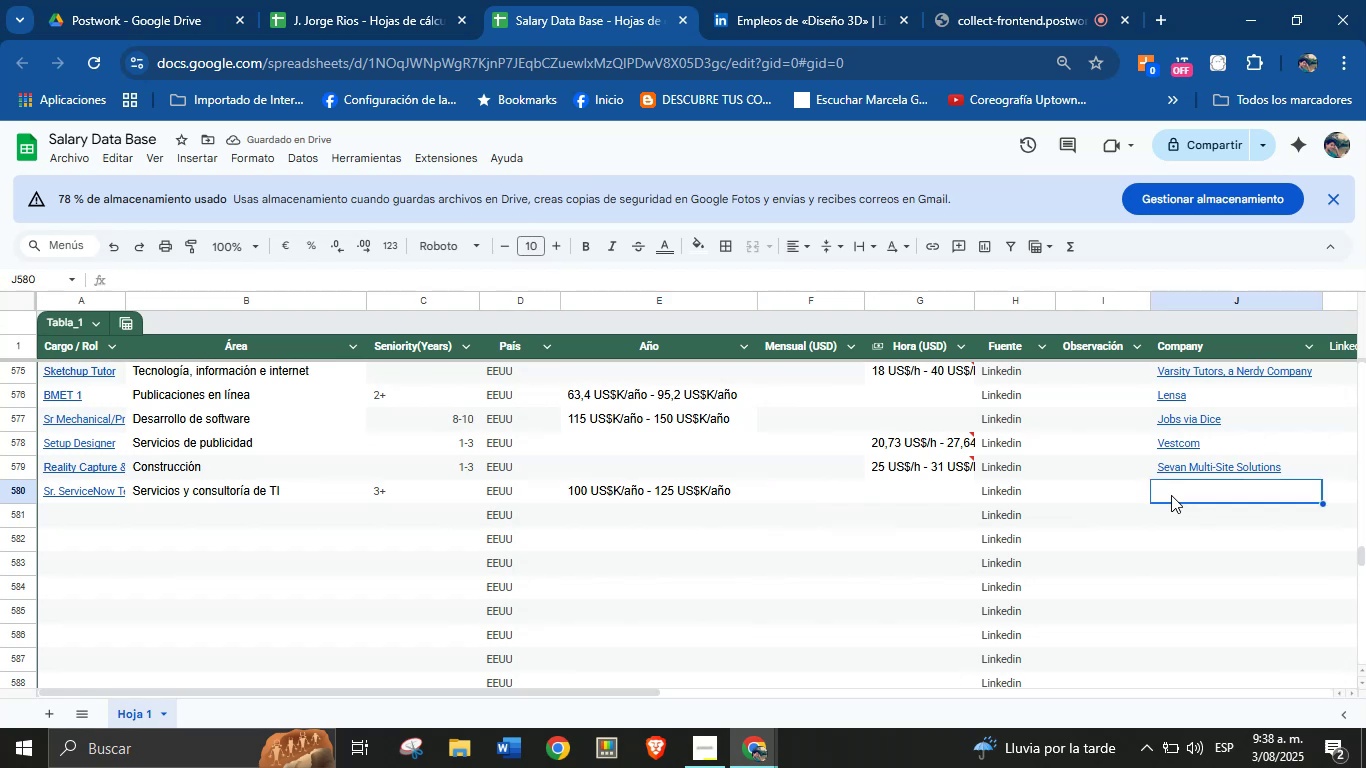 
key(Meta+MetaLeft)
 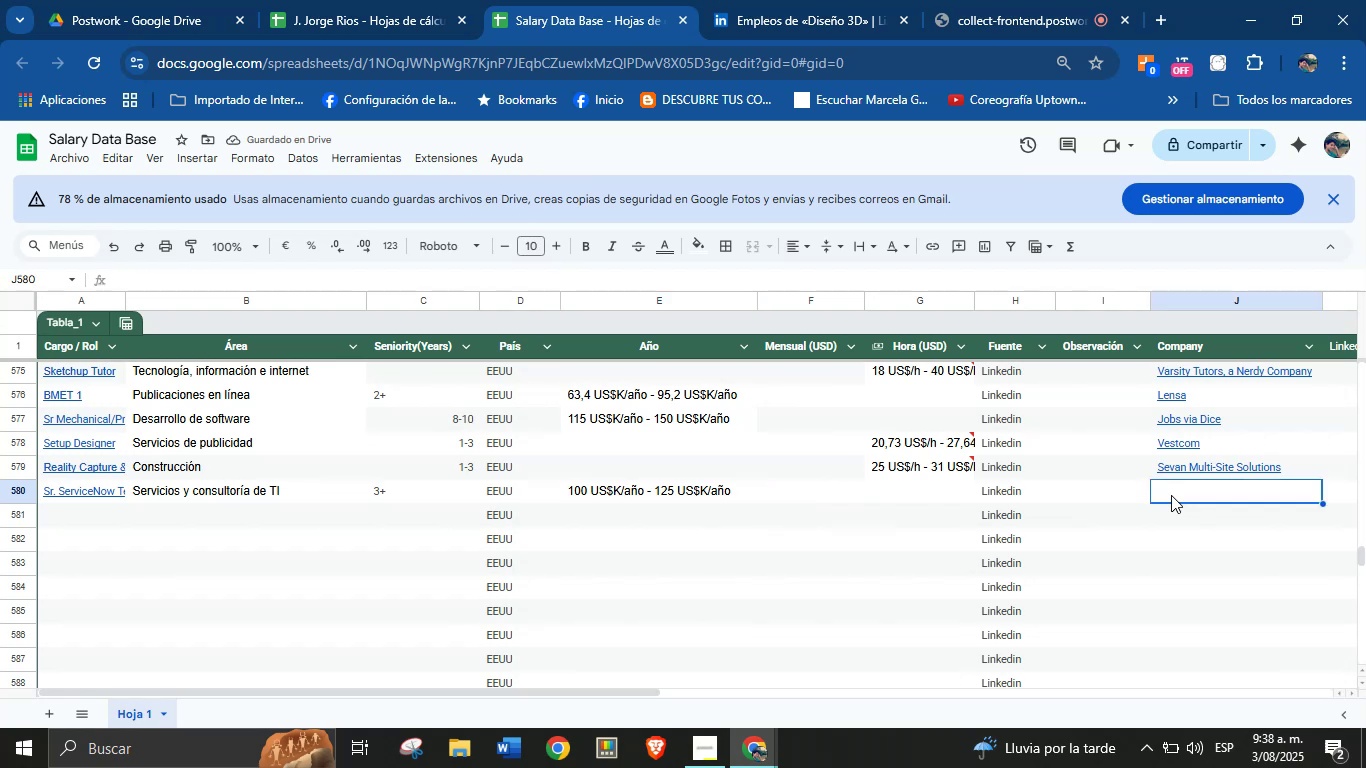 
key(Meta+MetaLeft)
 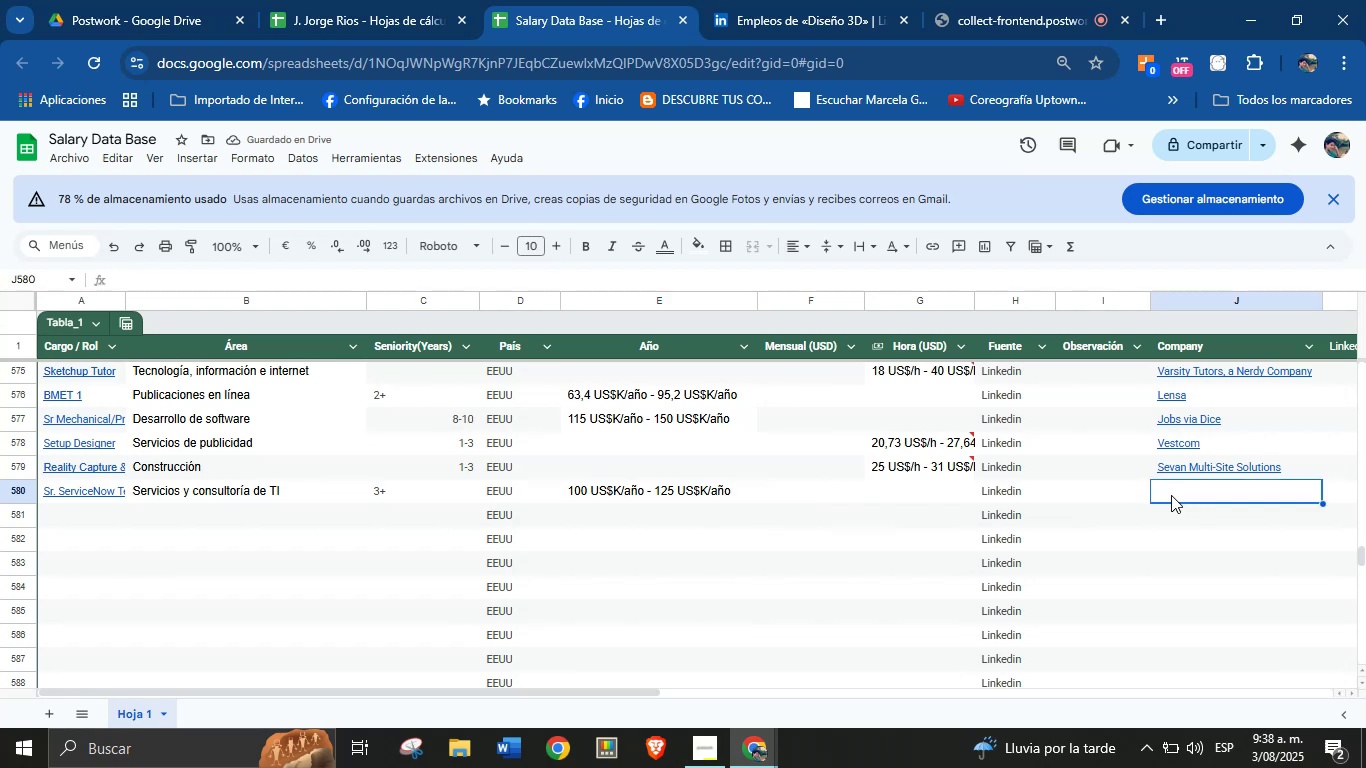 
key(Meta+V)
 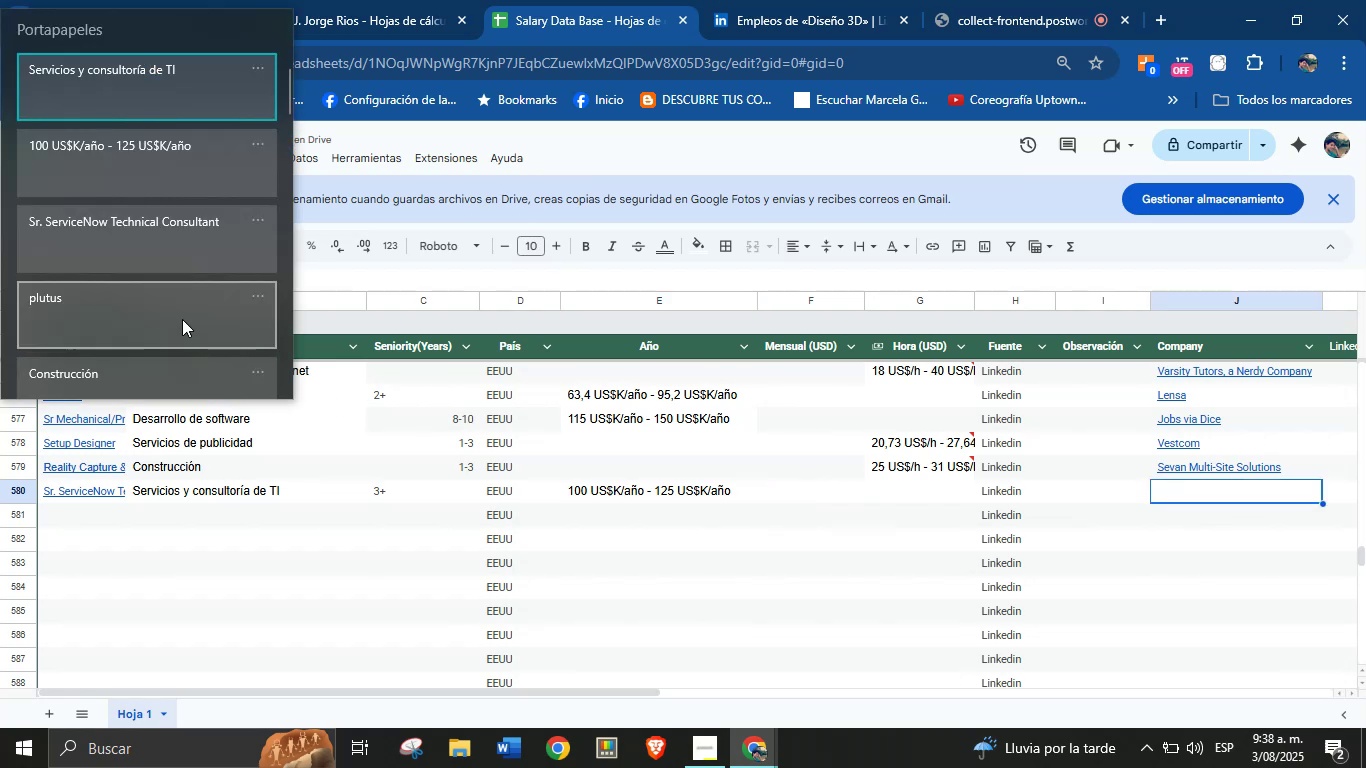 
left_click([159, 310])
 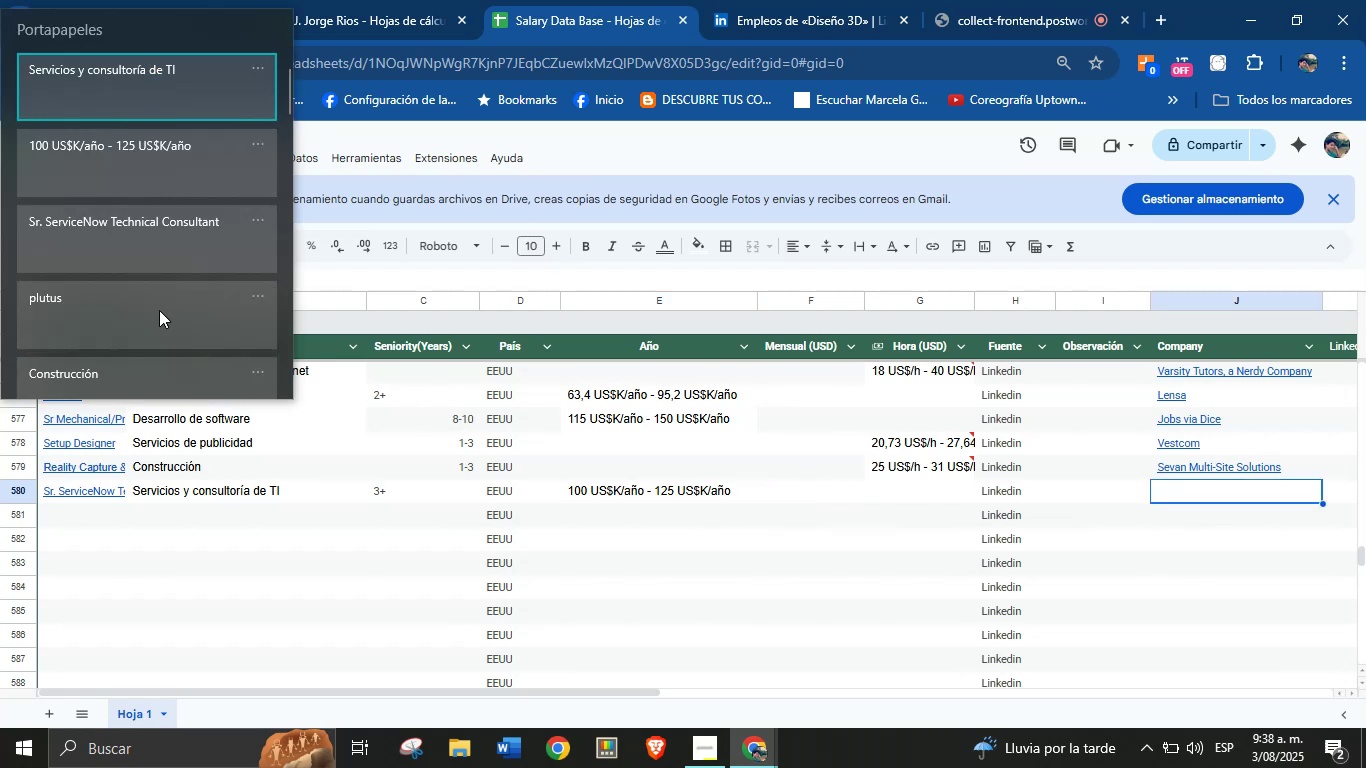 
key(Control+ControlLeft)
 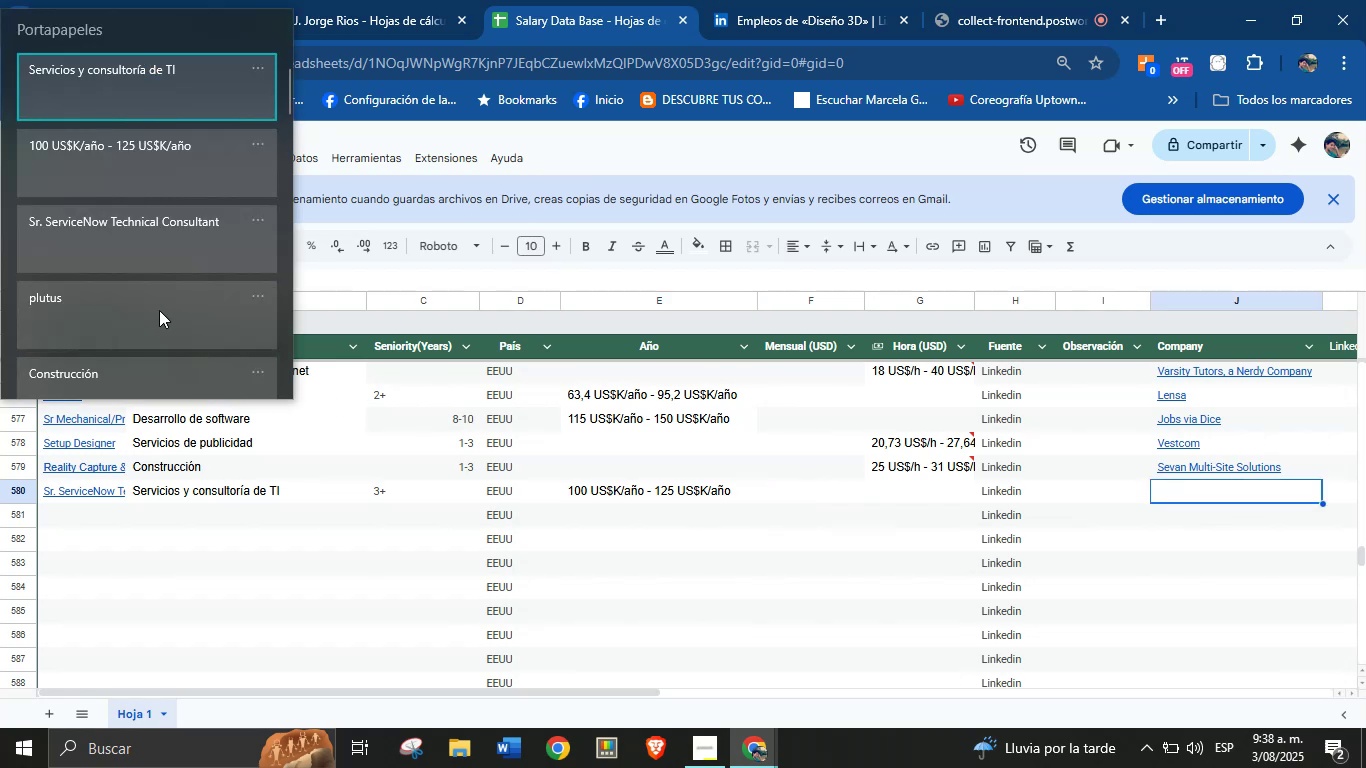 
key(Control+V)
 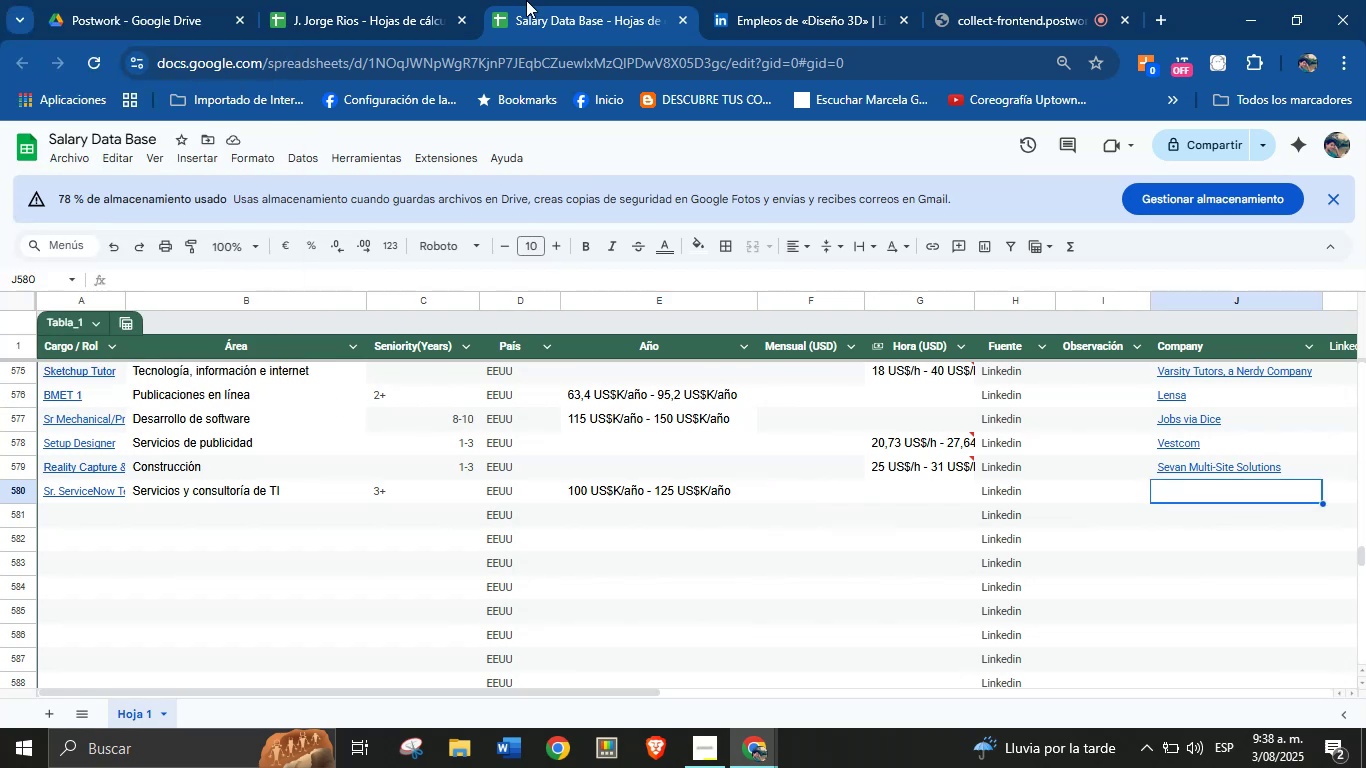 
left_click([759, 0])
 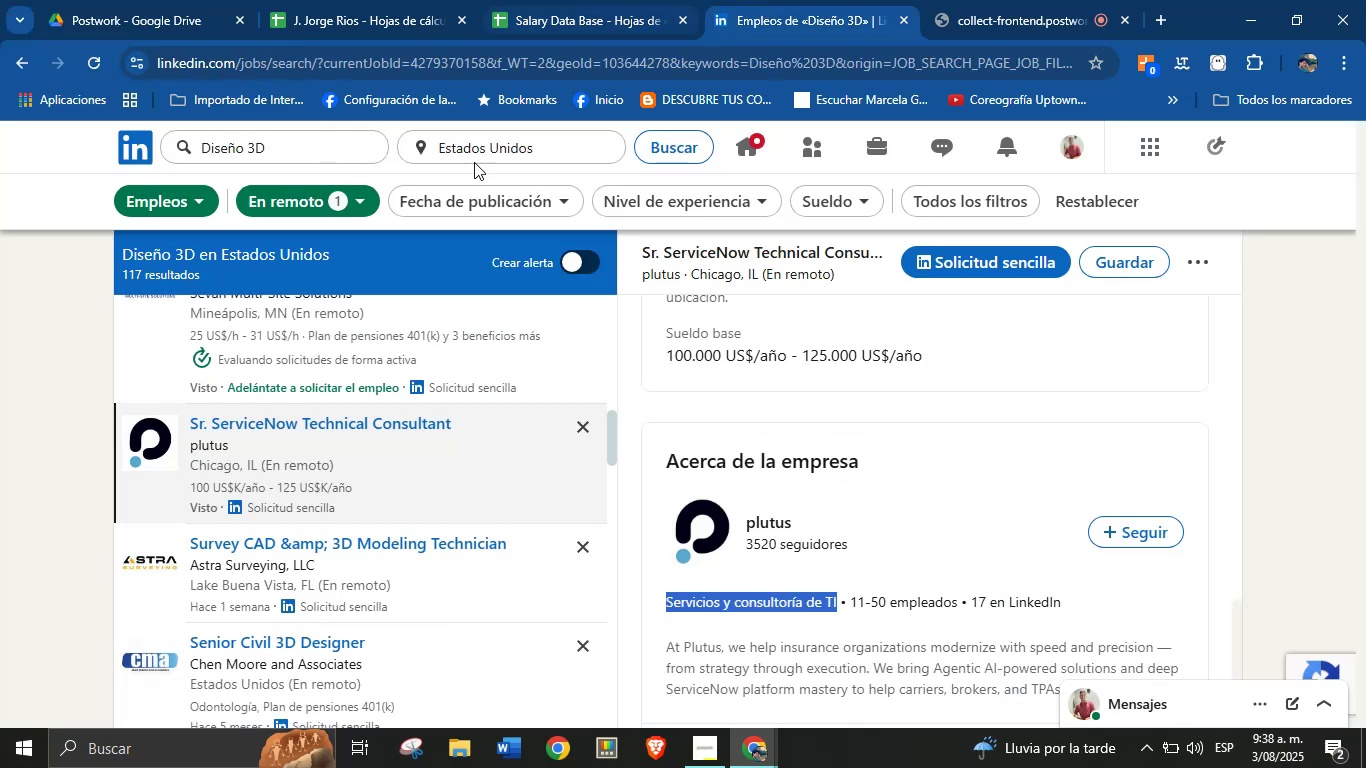 
scroll: coordinate [387, 505], scroll_direction: down, amount: 3.0
 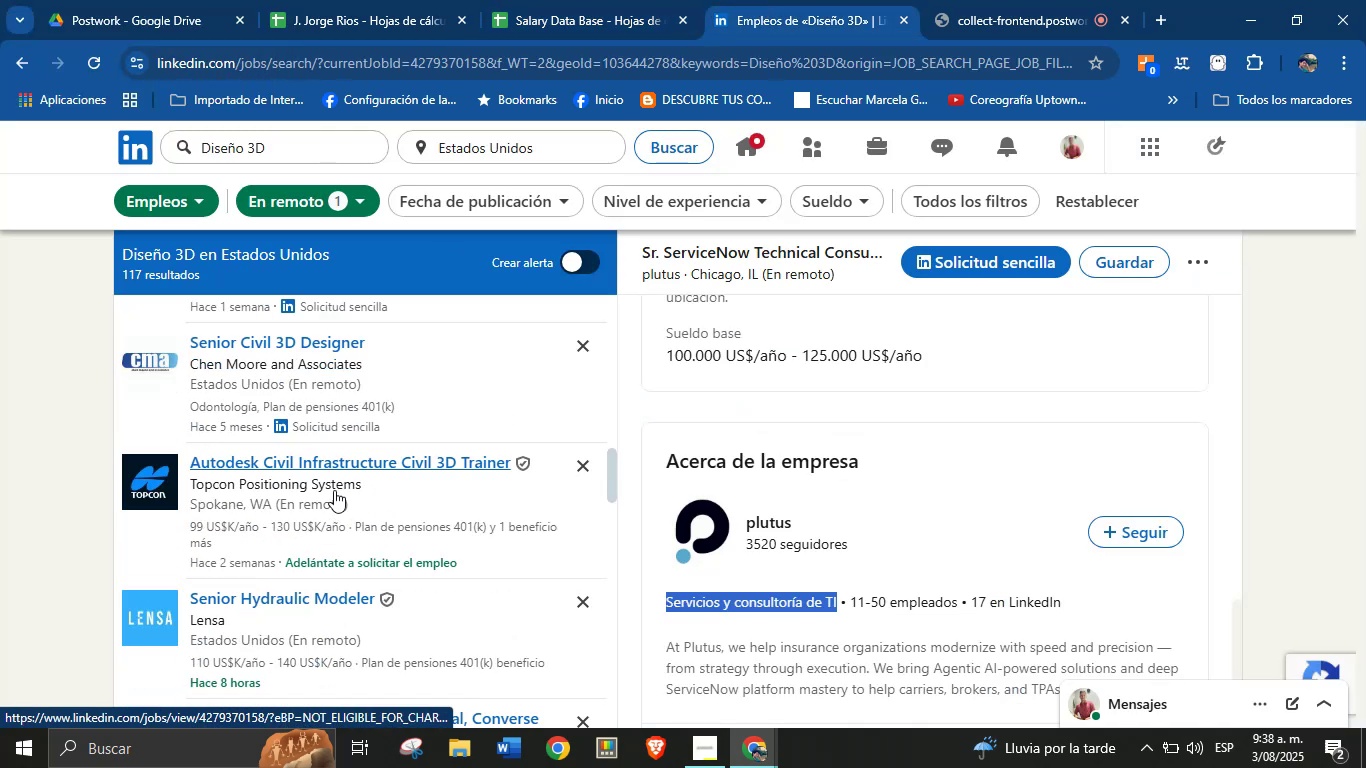 
left_click([334, 490])
 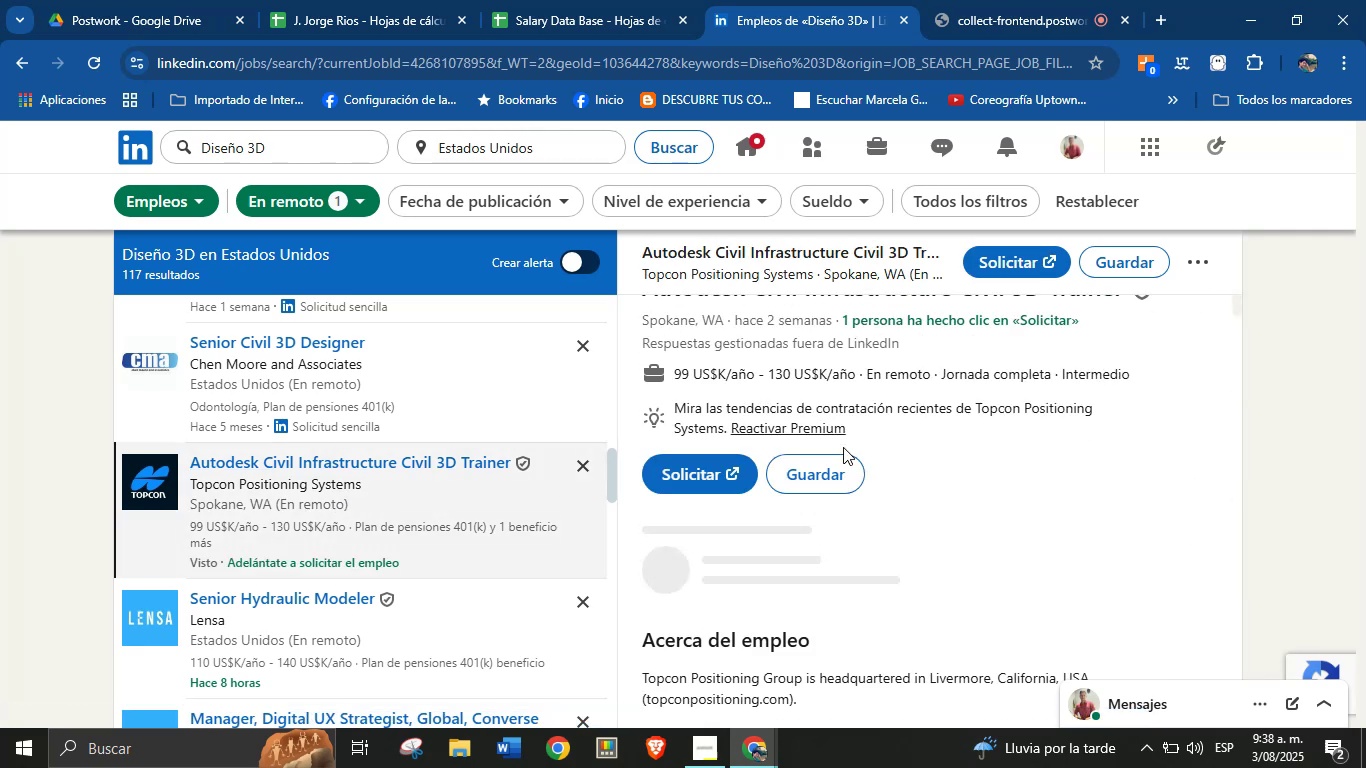 
scroll: coordinate [843, 451], scroll_direction: up, amount: 3.0
 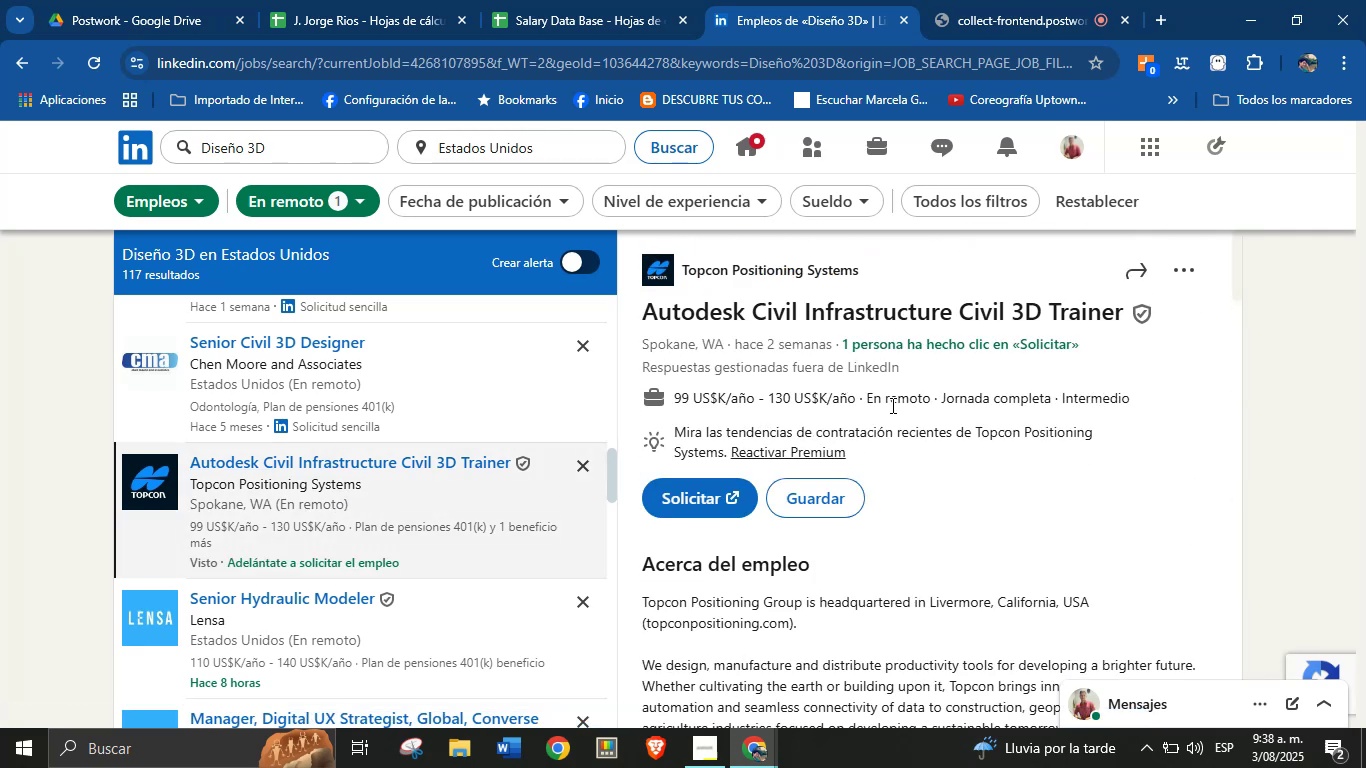 
left_click_drag(start_coordinate=[873, 279], to_coordinate=[685, 267])
 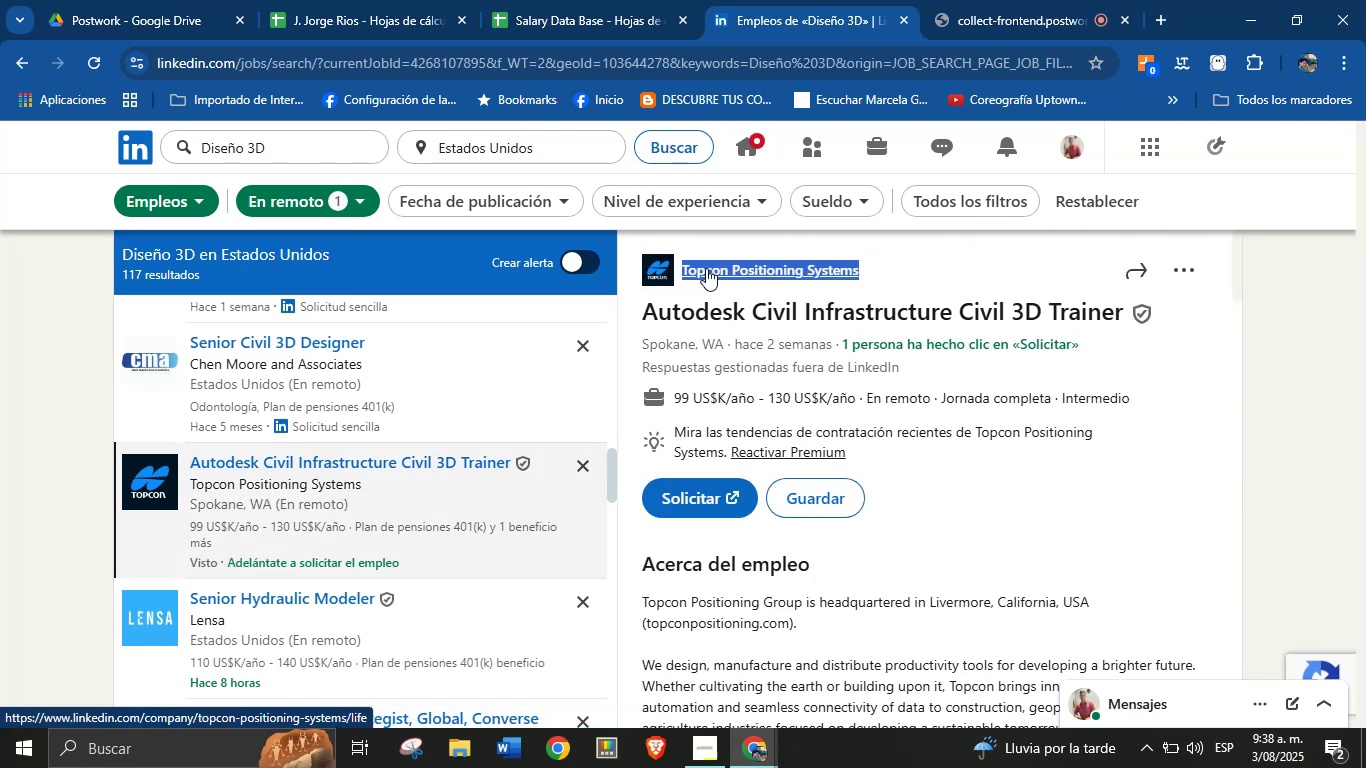 
key(Alt+AltLeft)
 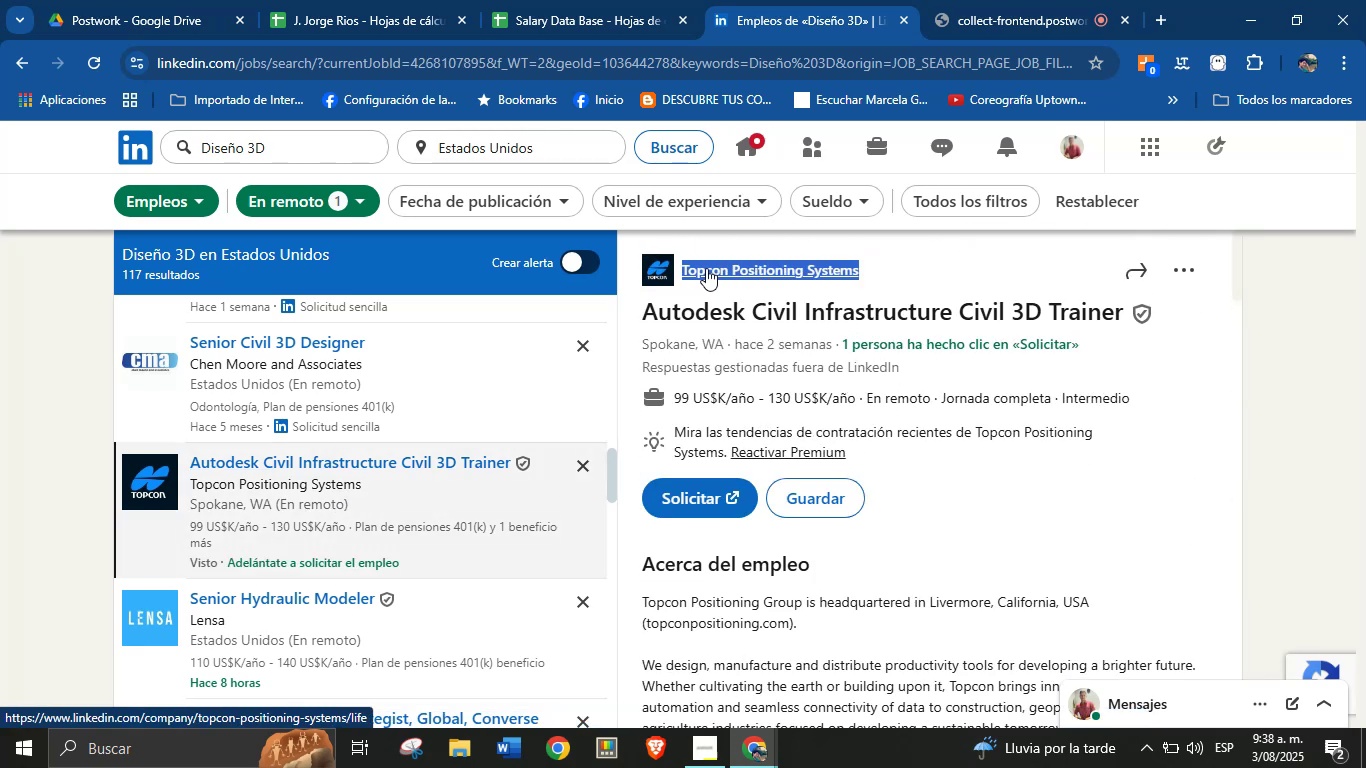 
key(Alt+Control+ControlLeft)
 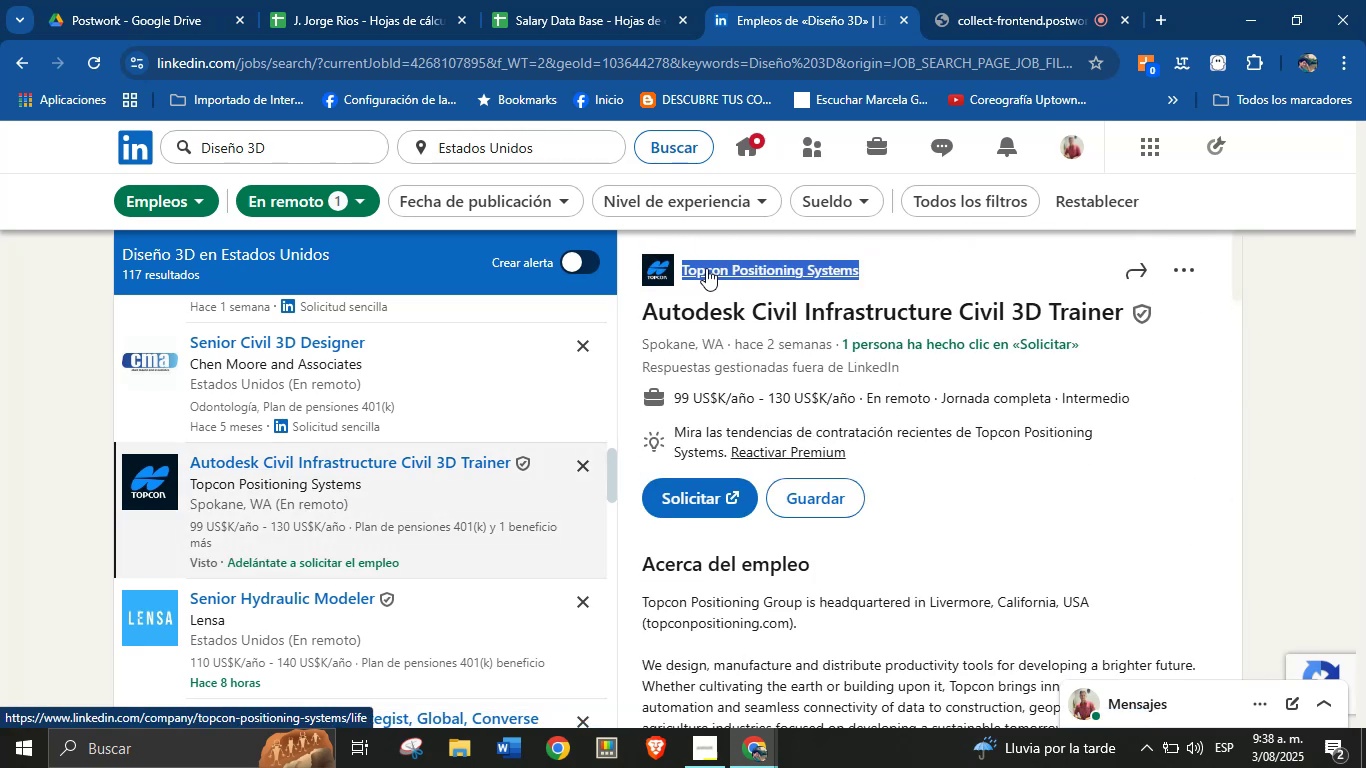 
key(Alt+Control+C)
 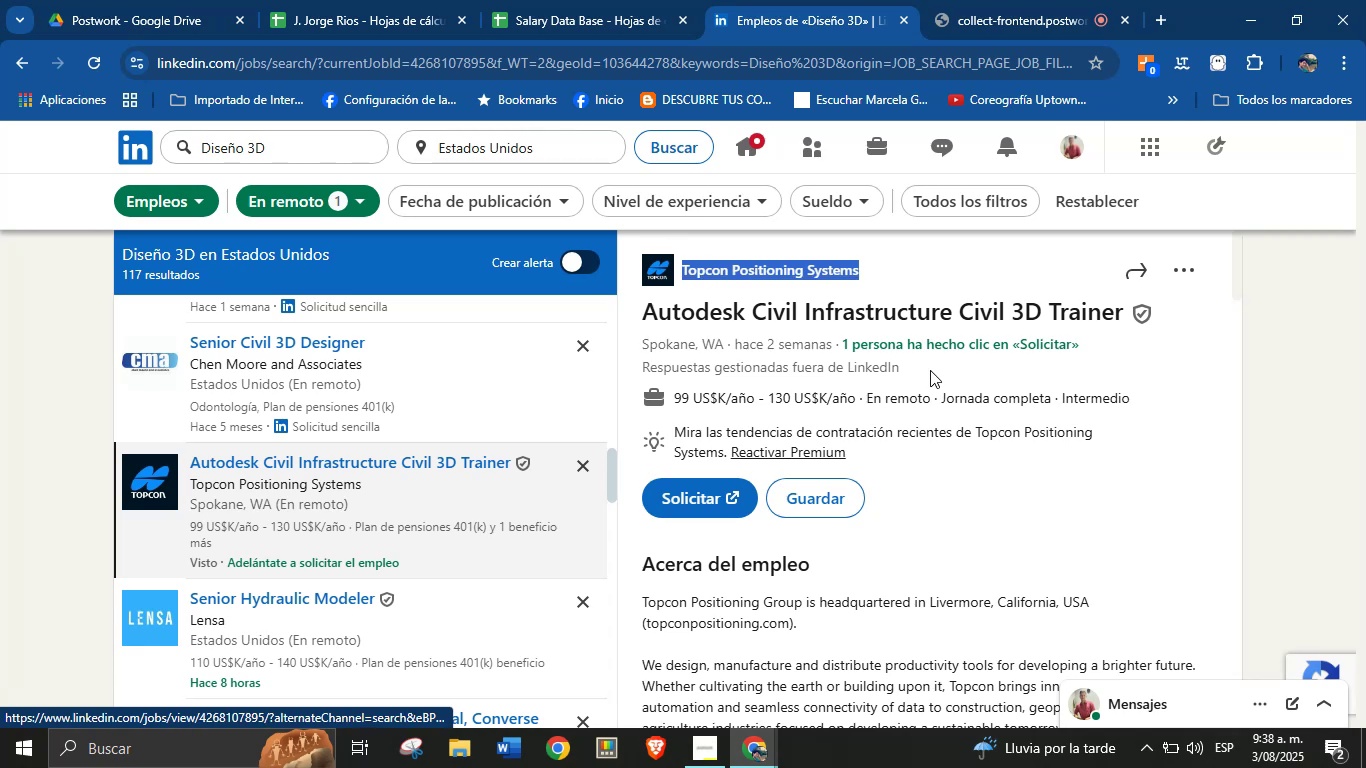 
left_click([1030, 398])
 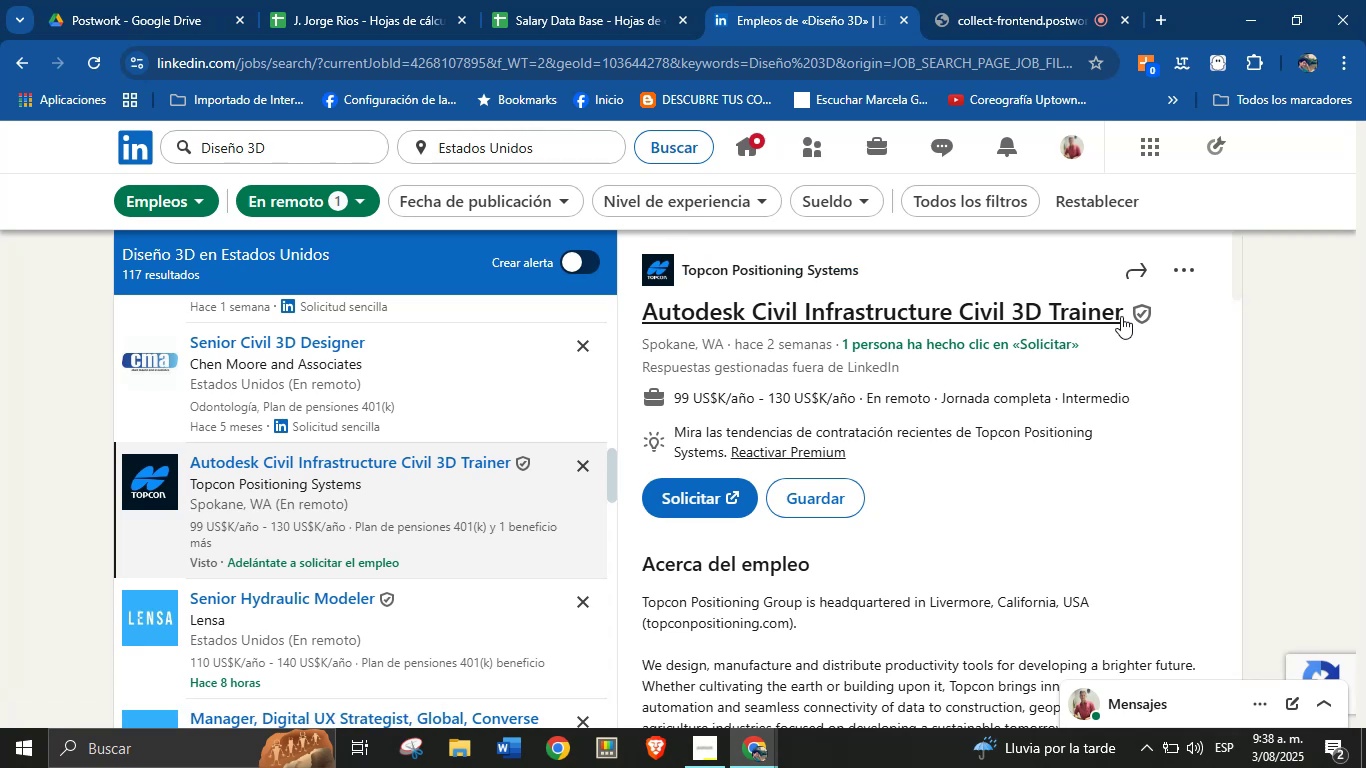 
left_click_drag(start_coordinate=[1124, 315], to_coordinate=[649, 312])
 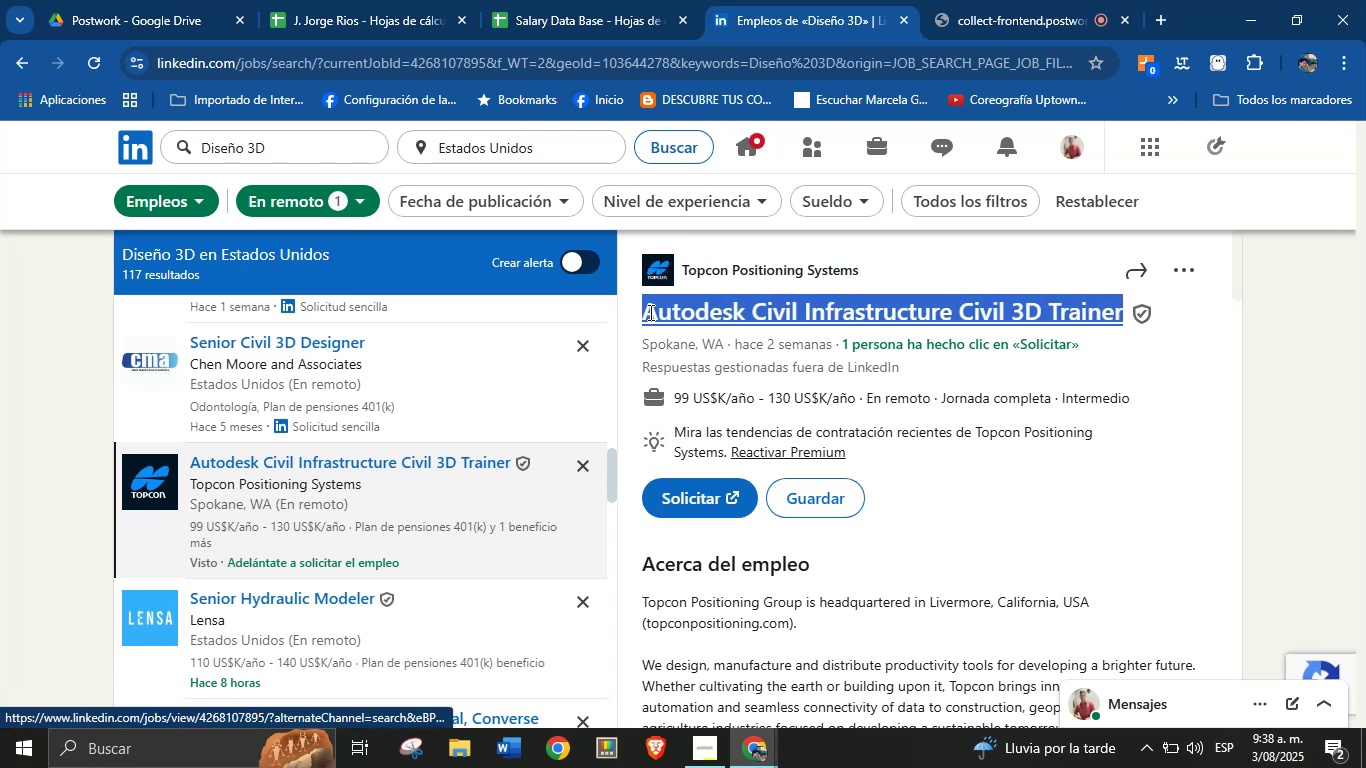 
key(Alt+AltLeft)
 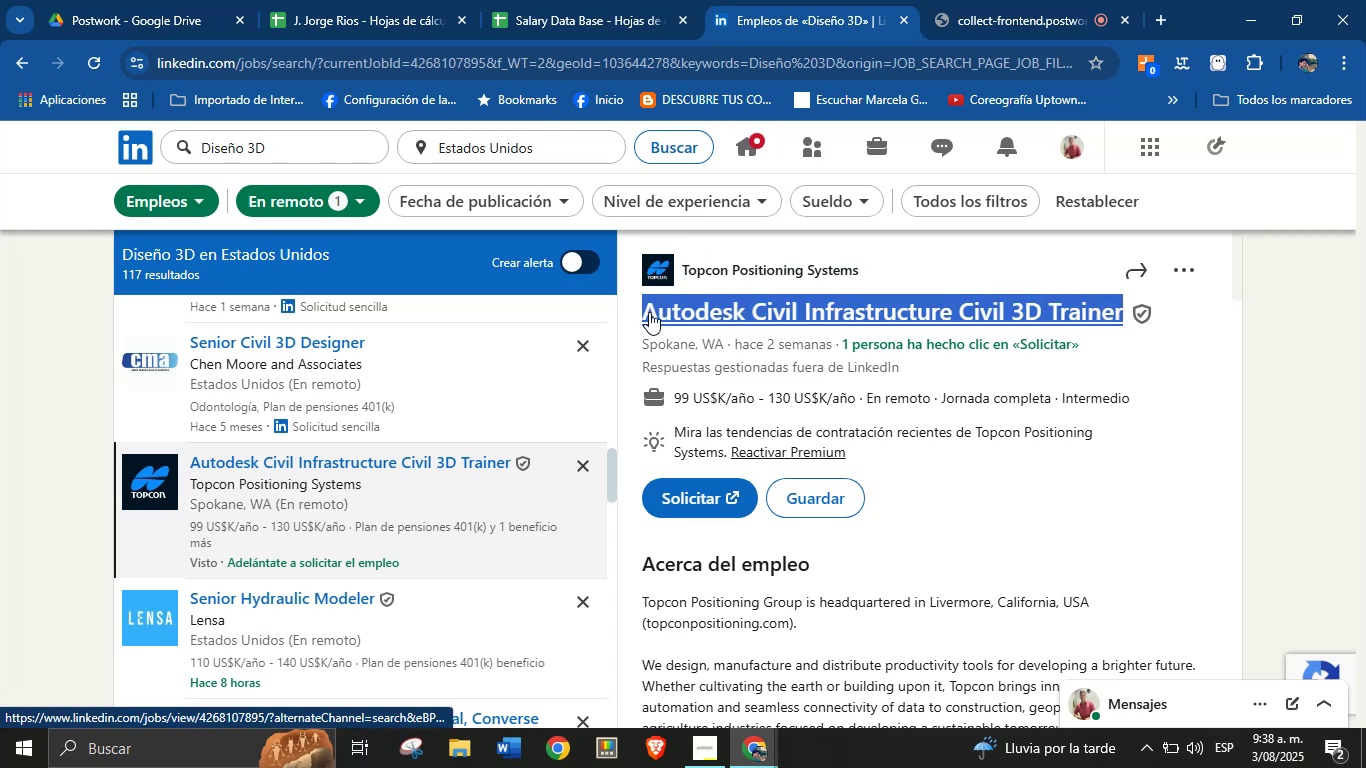 
key(Alt+Control+ControlLeft)
 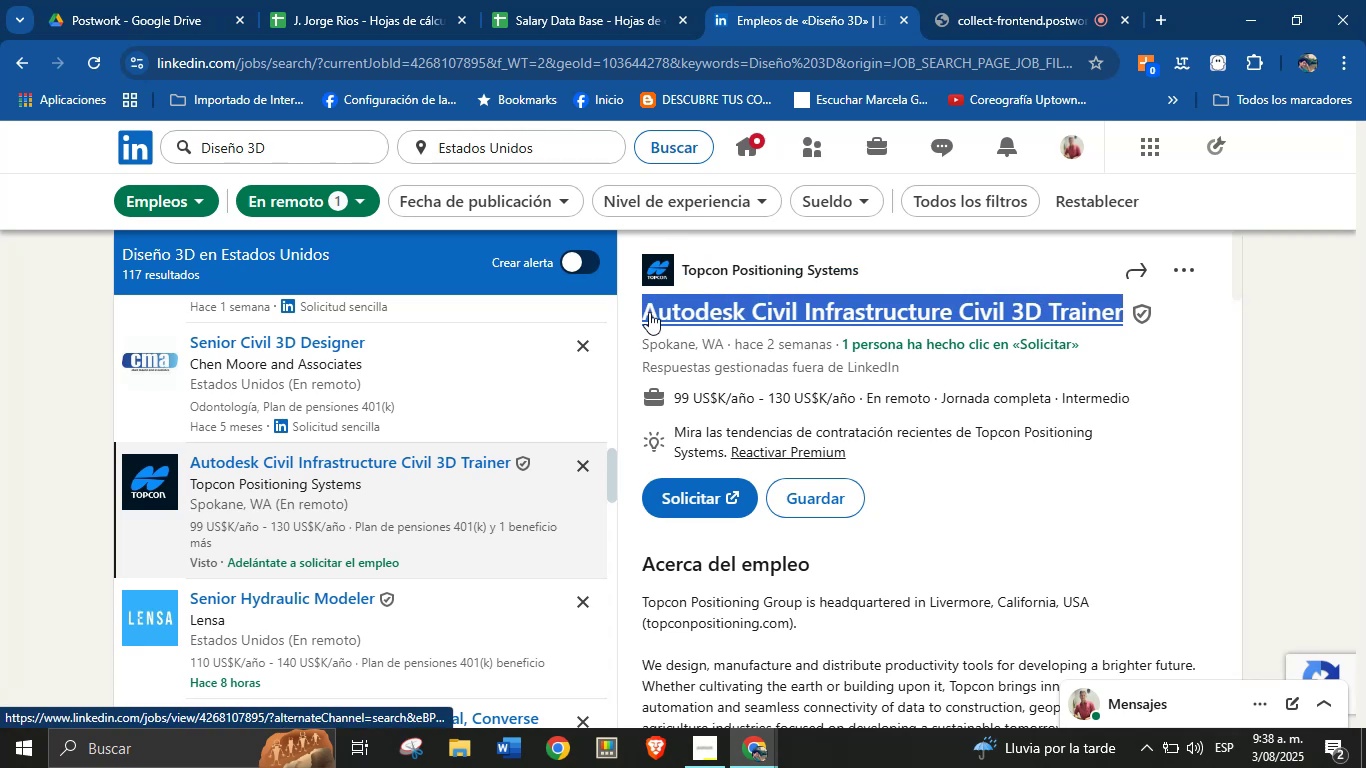 
key(Alt+Control+C)
 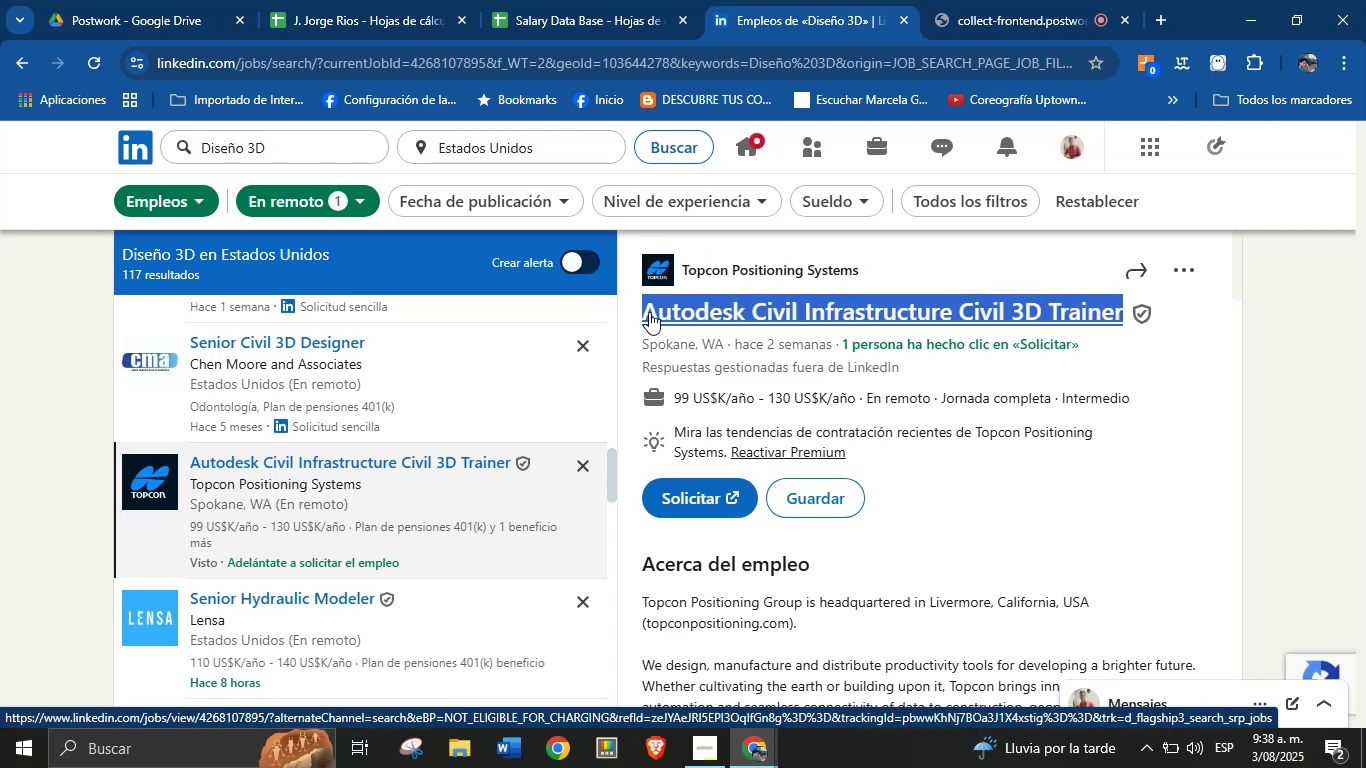 
key(Alt+AltLeft)
 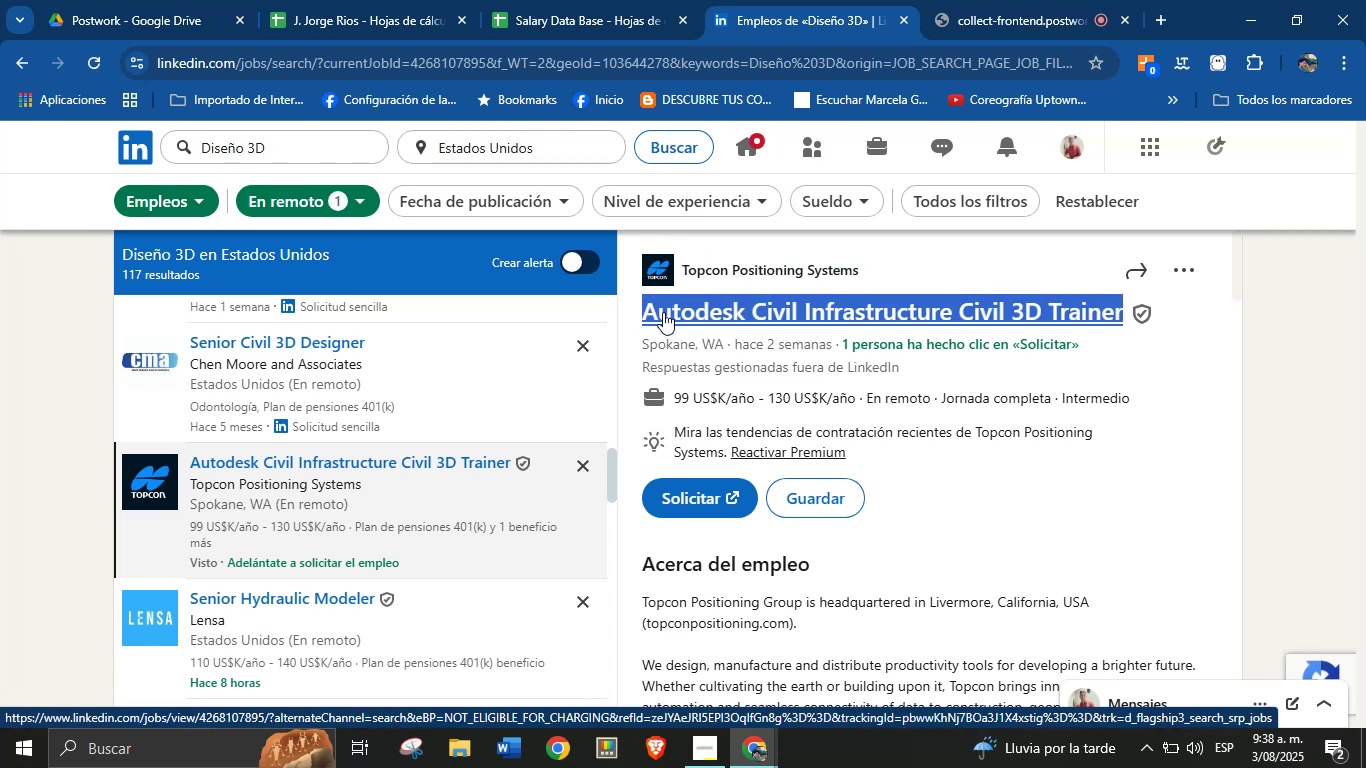 
key(Alt+Control+ControlLeft)
 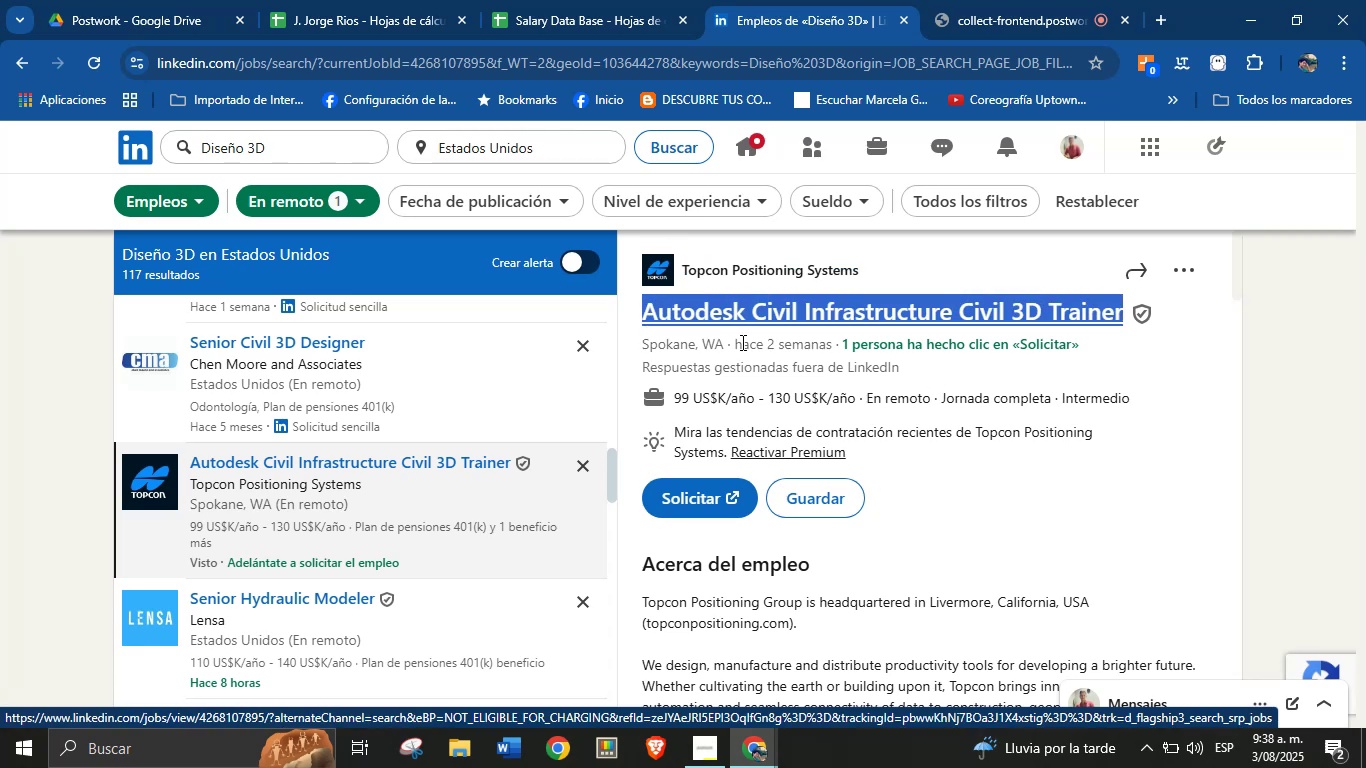 
key(Alt+Control+C)
 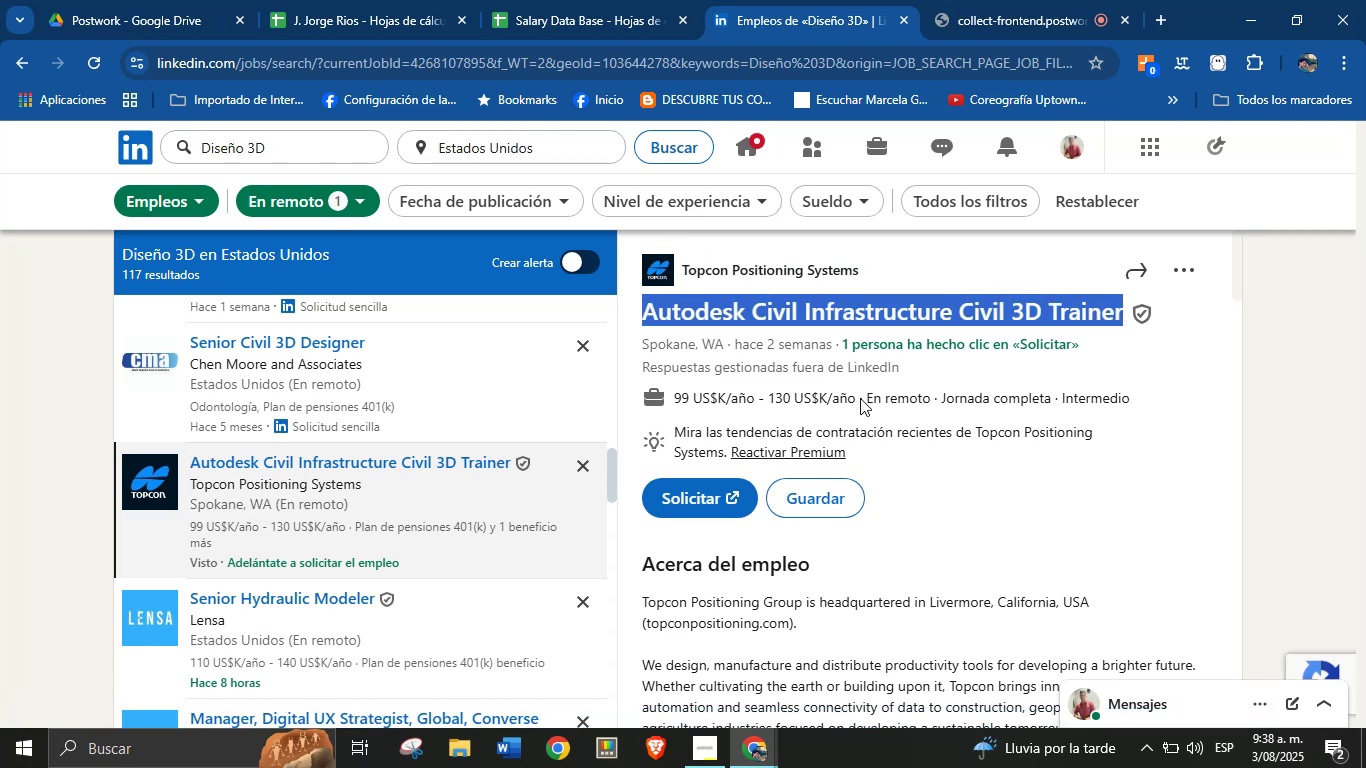 
left_click_drag(start_coordinate=[855, 398], to_coordinate=[677, 402])
 